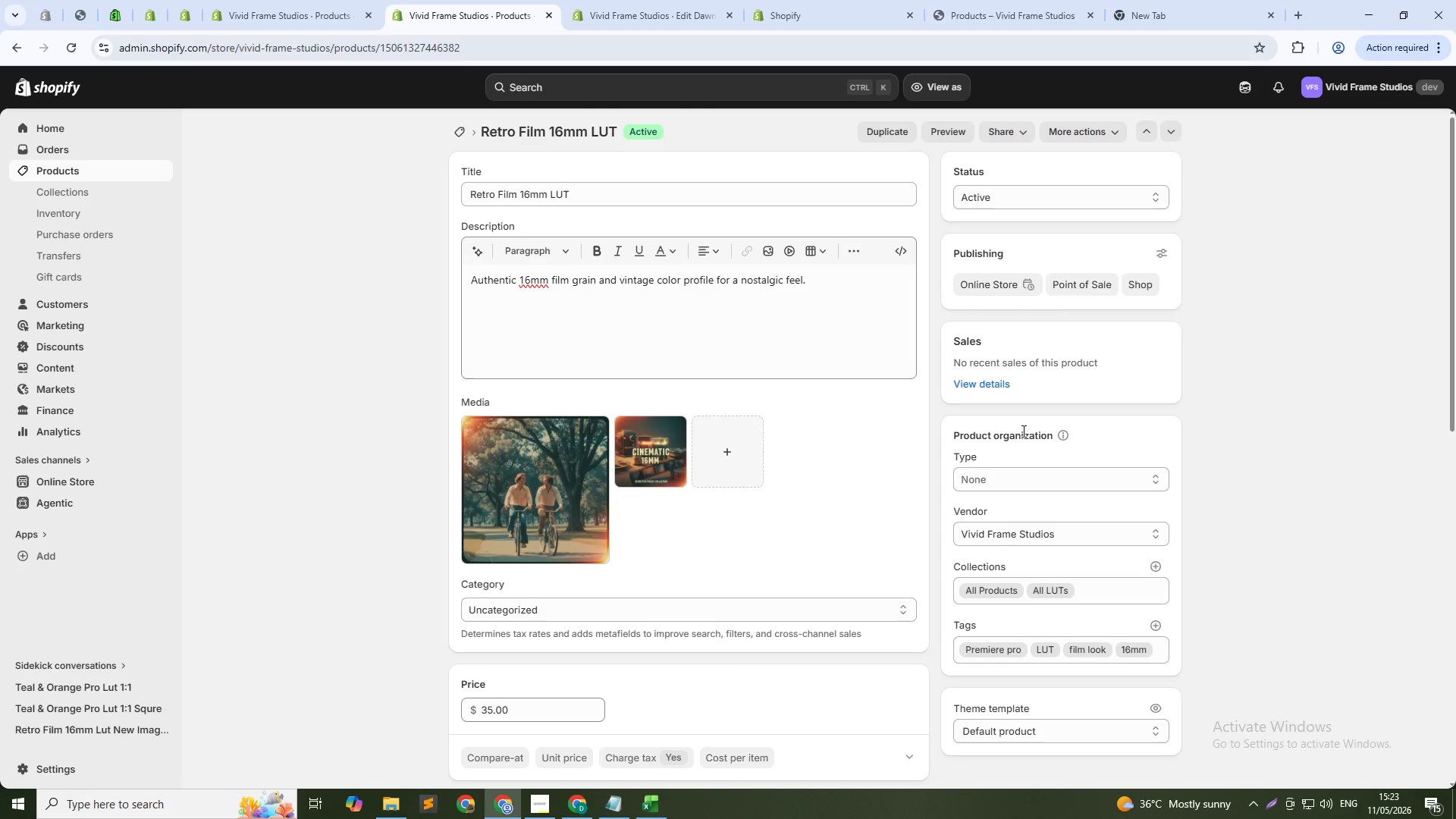 
wait(6.34)
 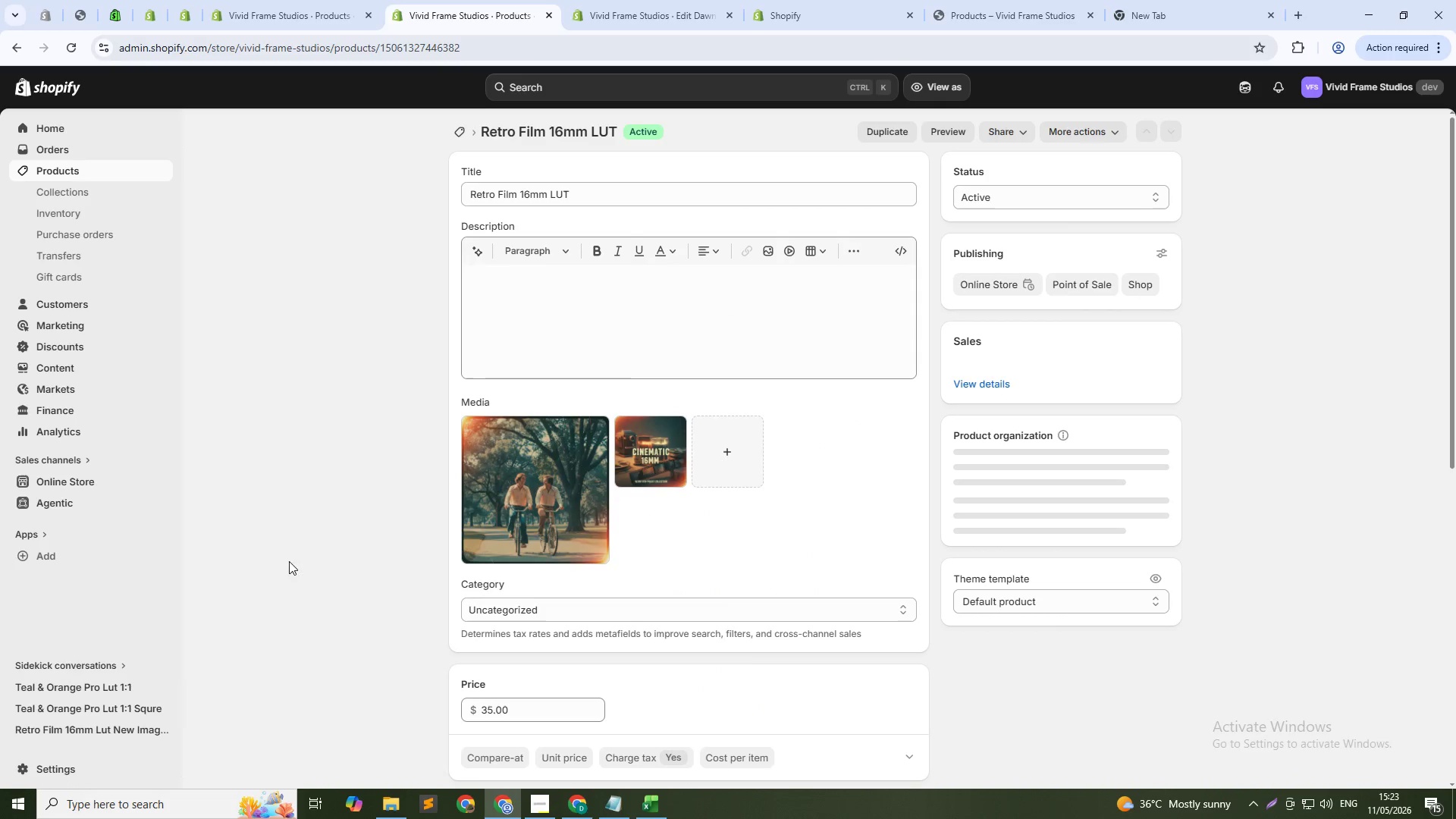 
left_click([1005, 478])
 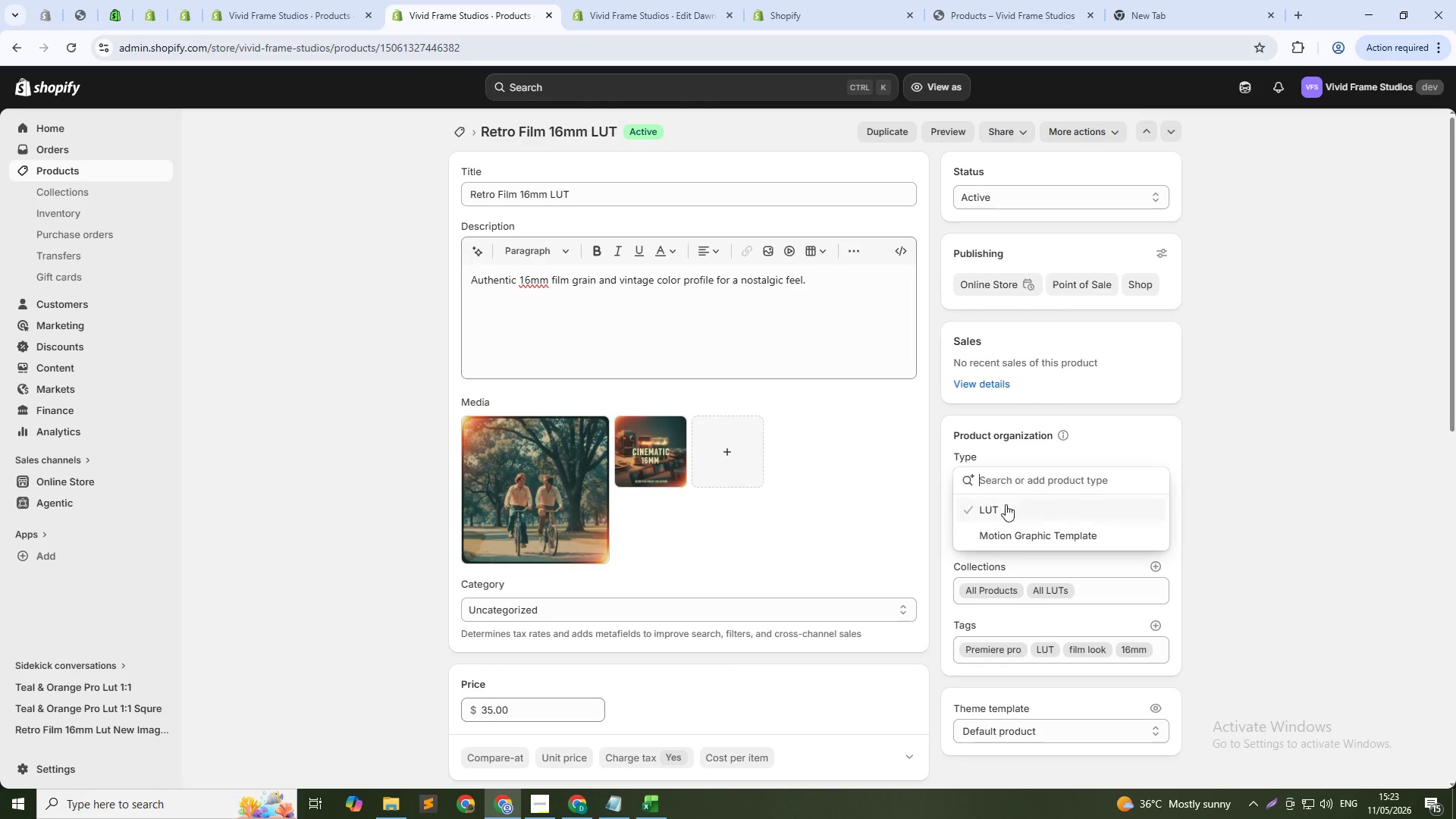 
left_click([1006, 510])
 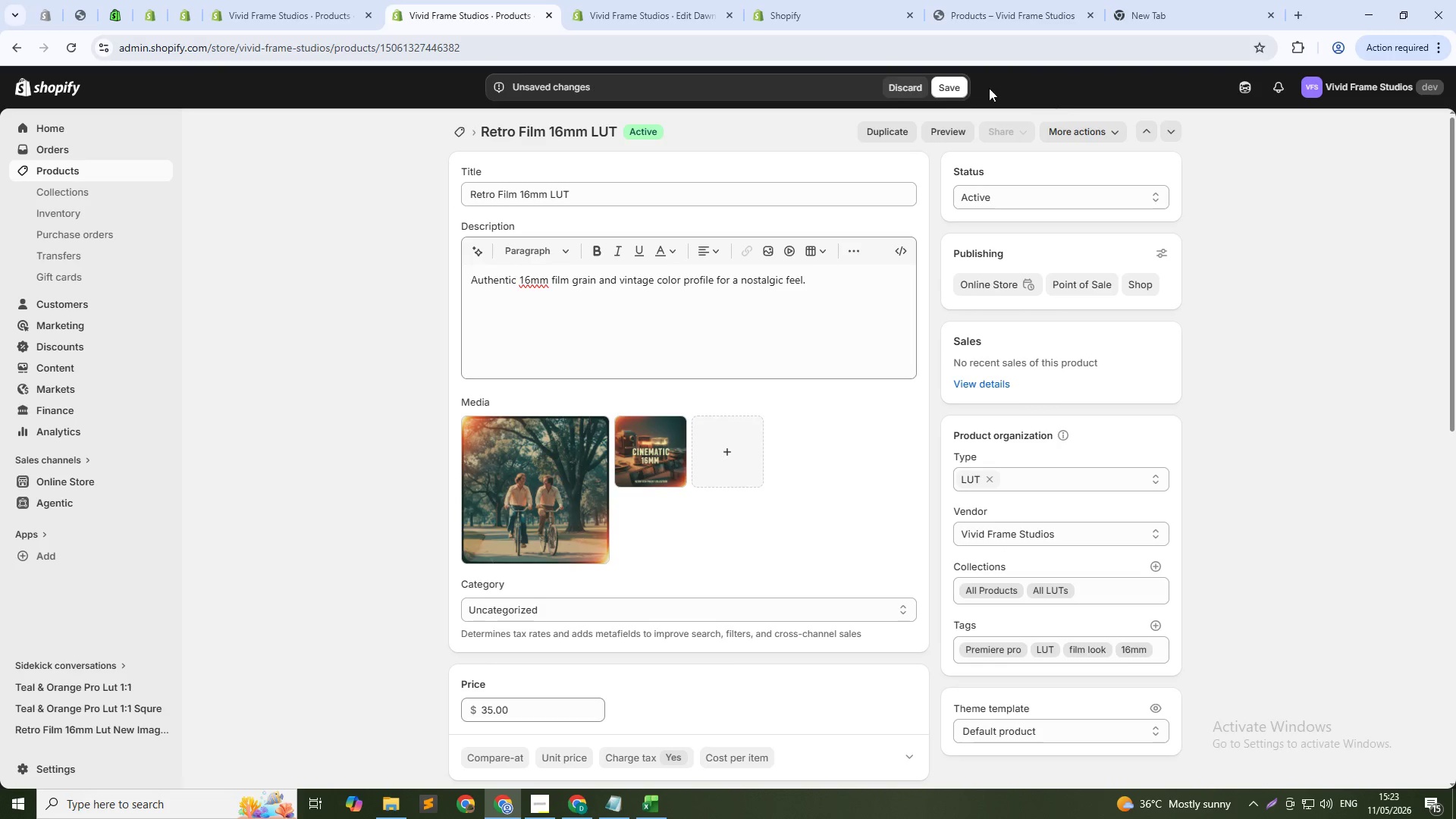 
left_click([943, 83])
 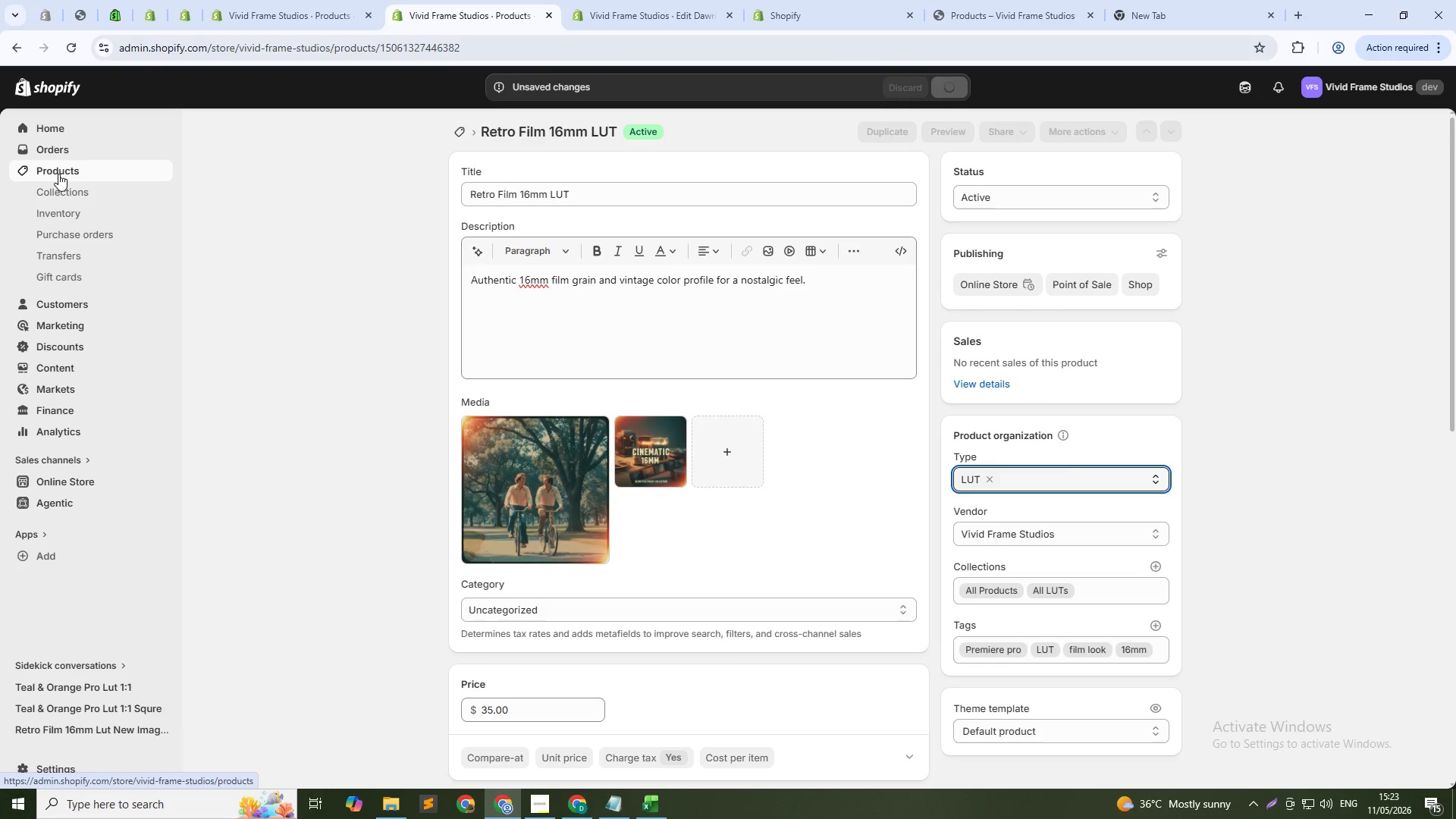 
left_click([58, 174])
 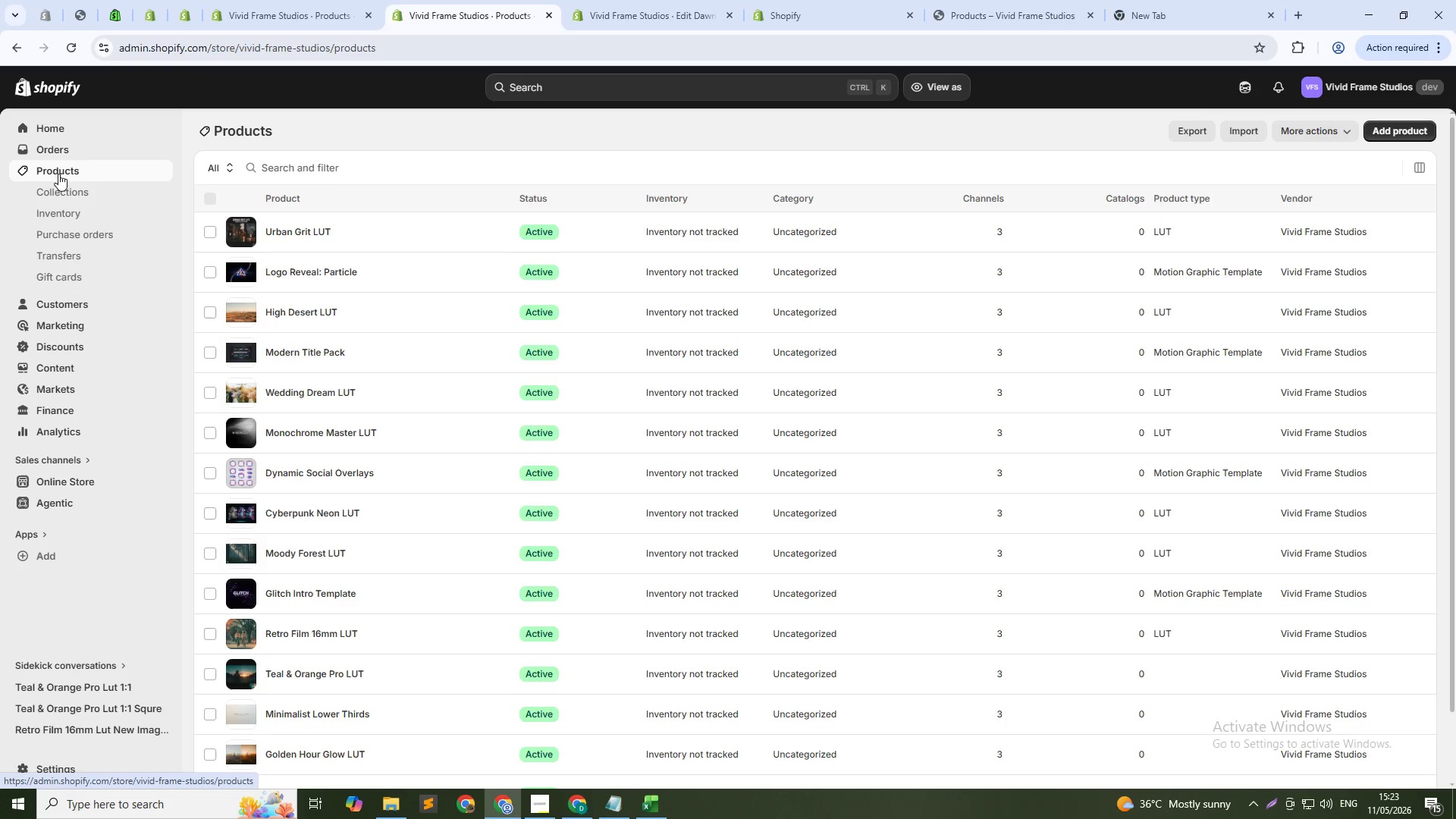 
scroll: coordinate [357, 522], scroll_direction: down, amount: 4.0
 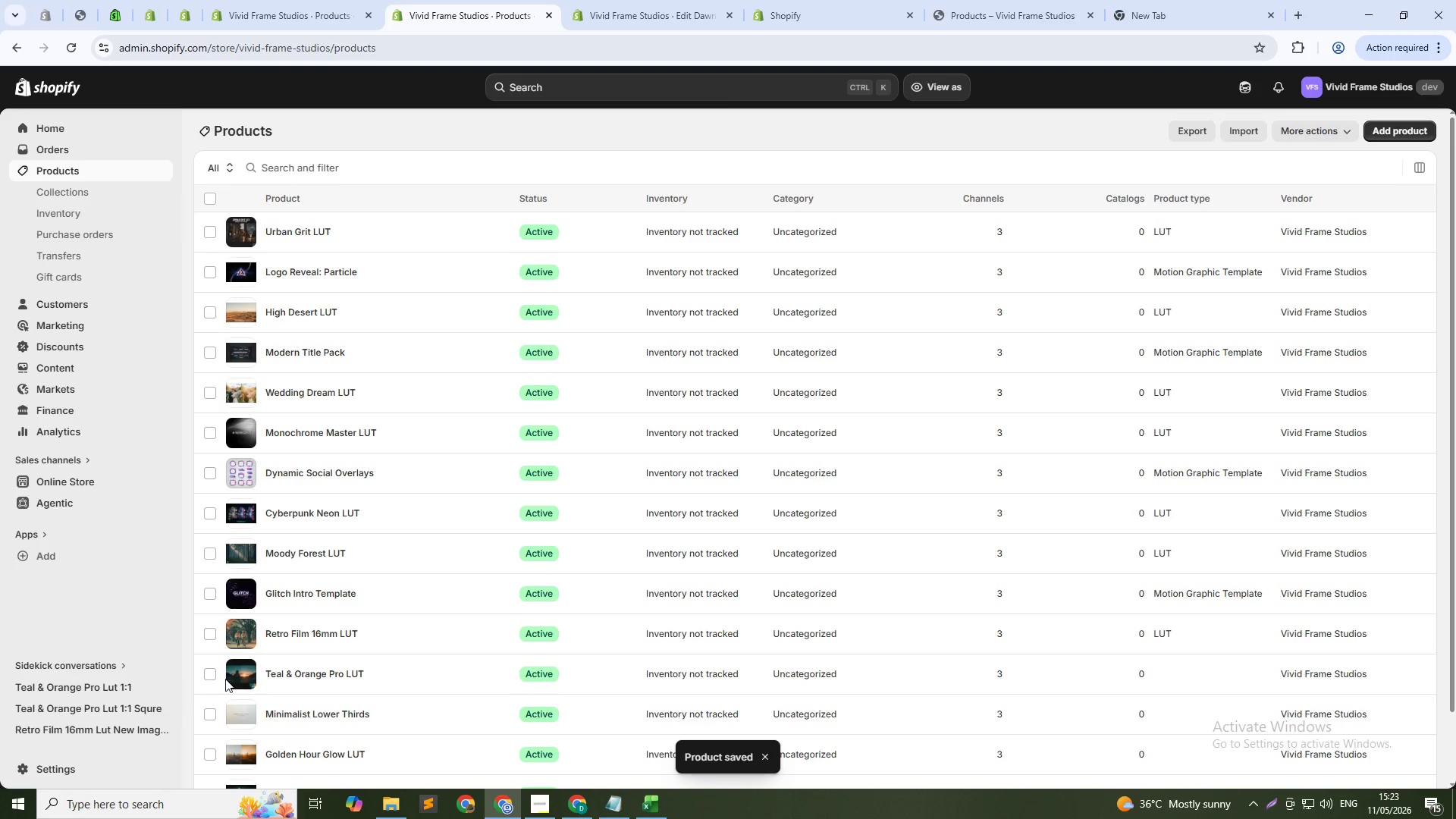 
left_click([283, 675])
 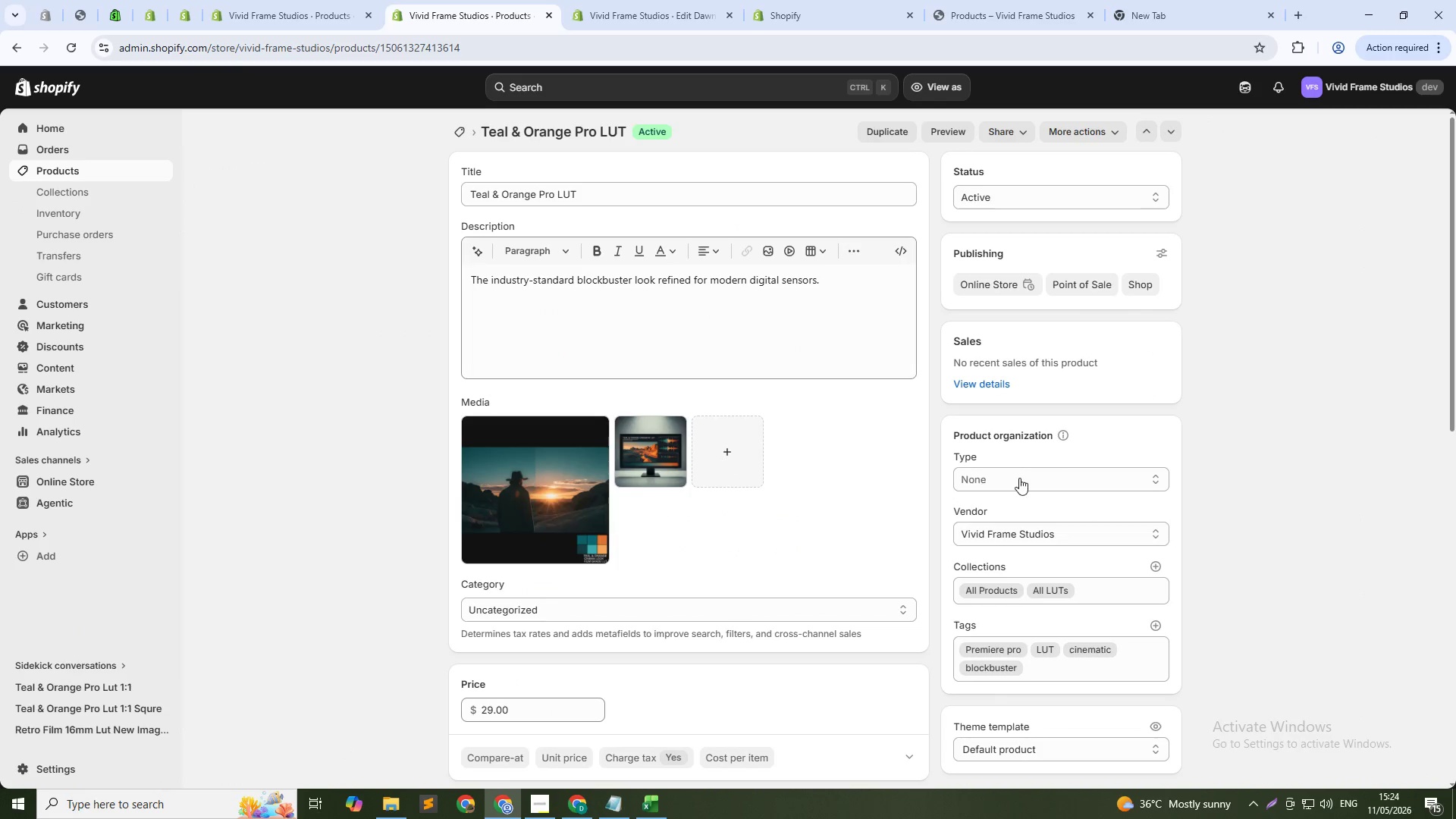 
left_click([1019, 478])
 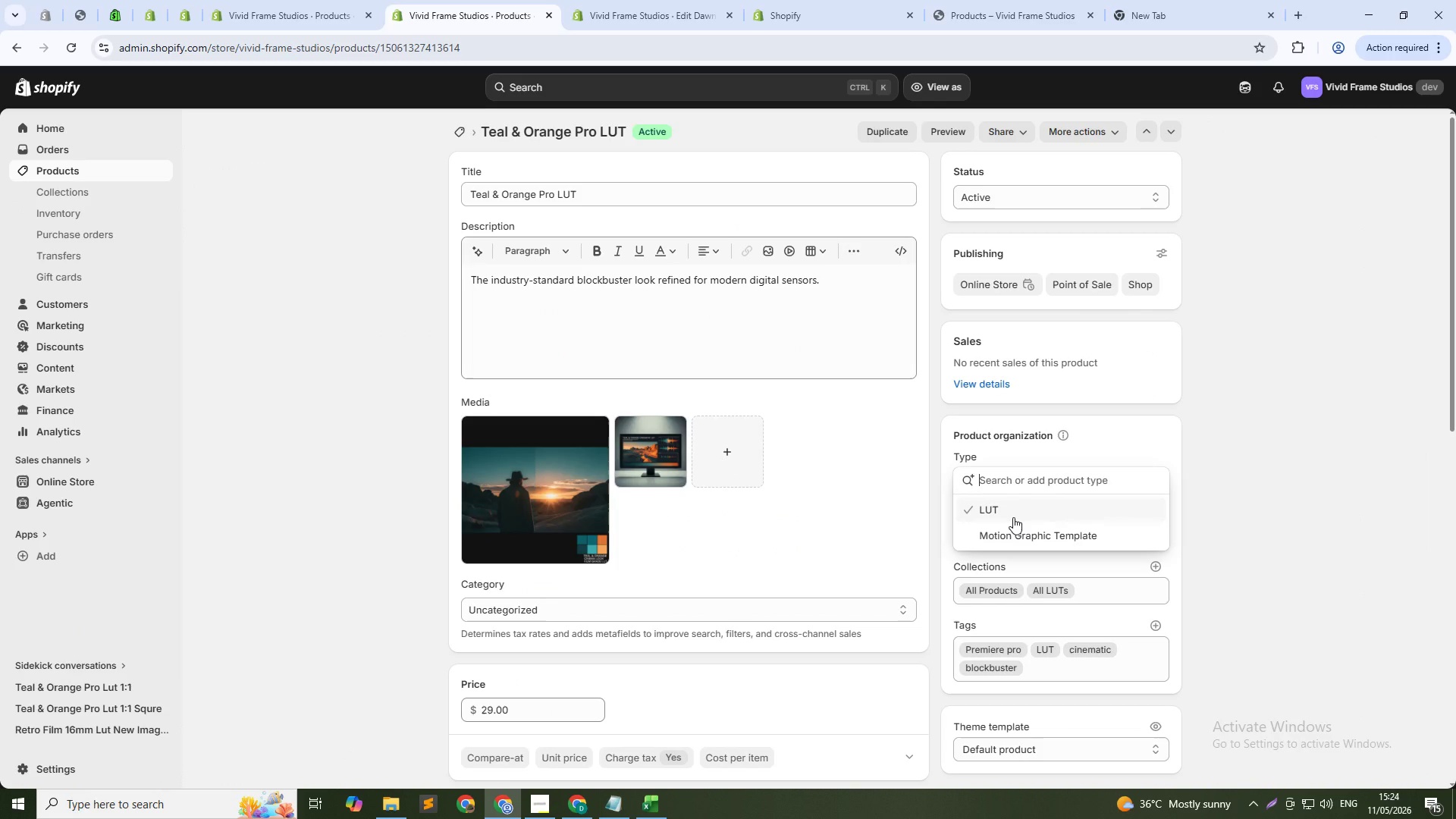 
left_click([1013, 517])
 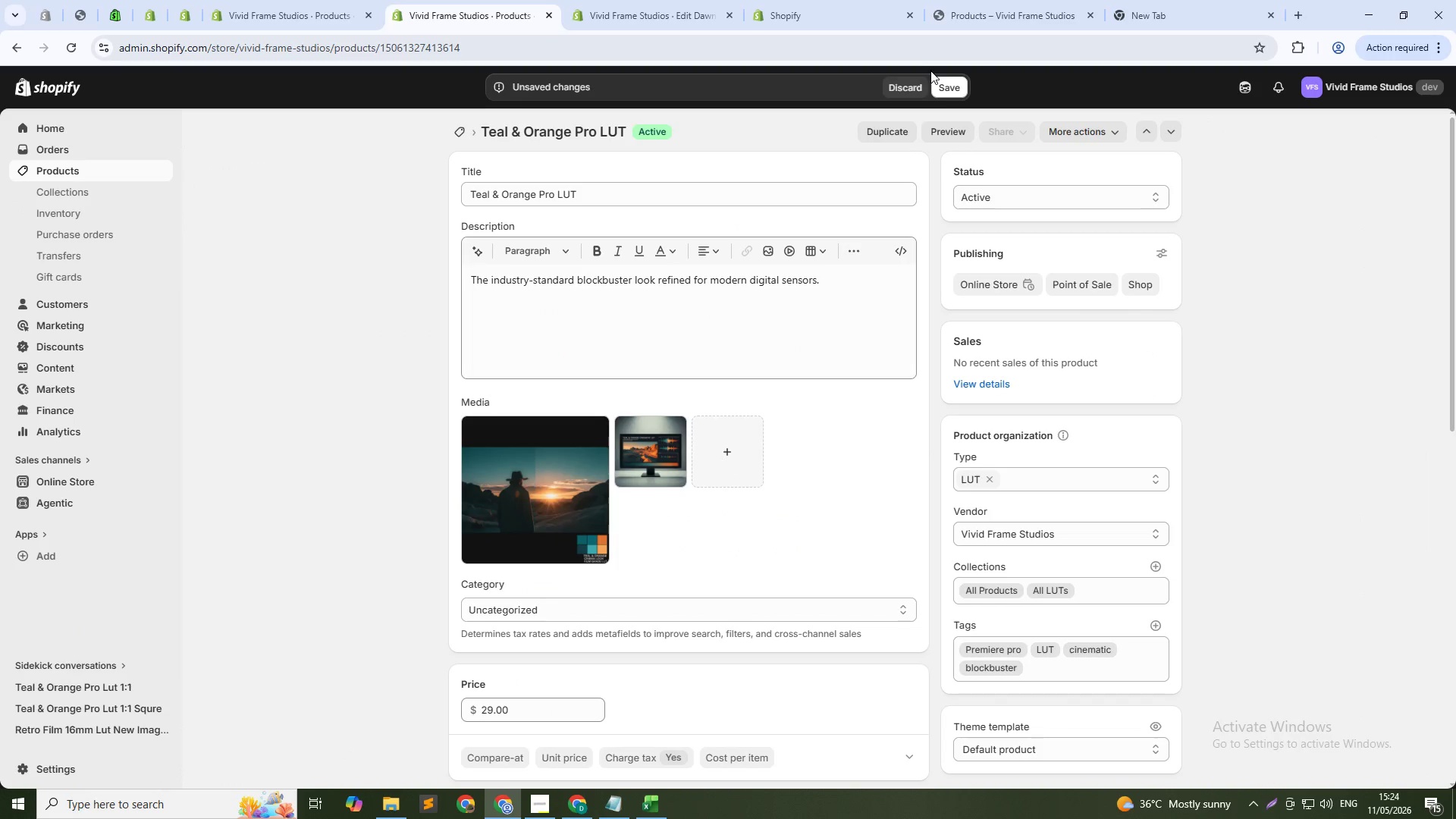 
left_click([943, 94])
 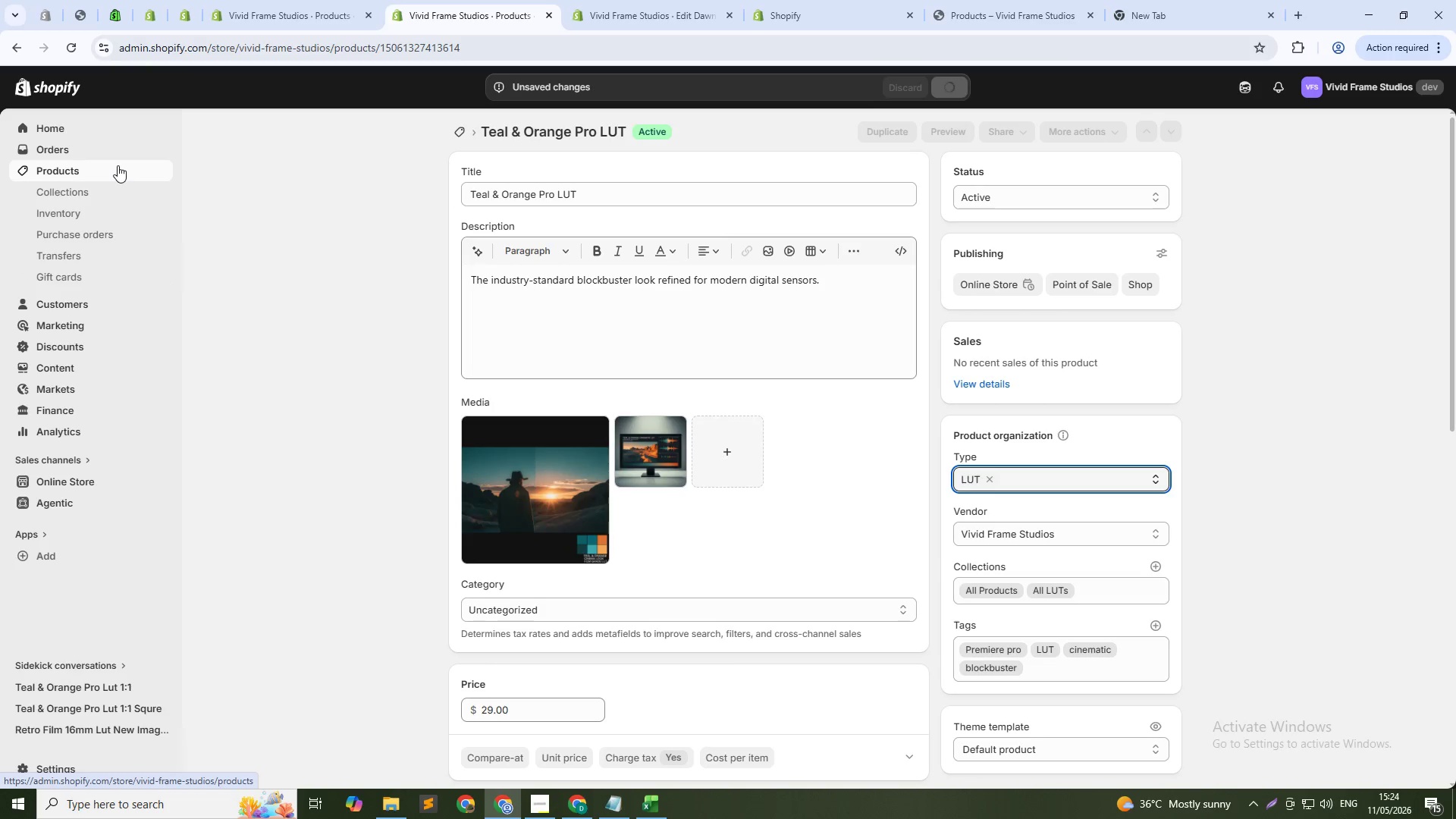 
left_click([118, 165])
 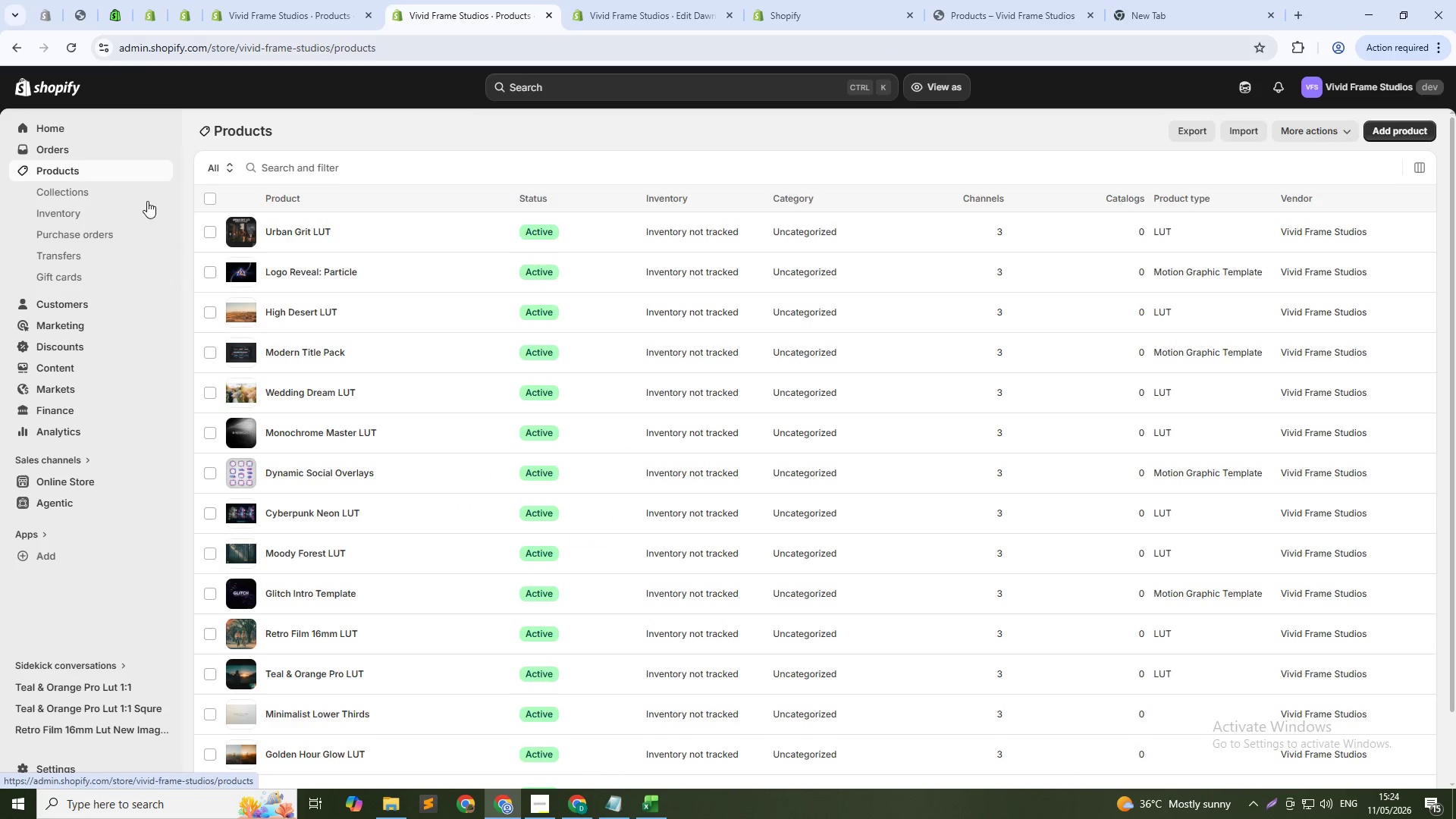 
scroll: coordinate [475, 366], scroll_direction: down, amount: 6.0
 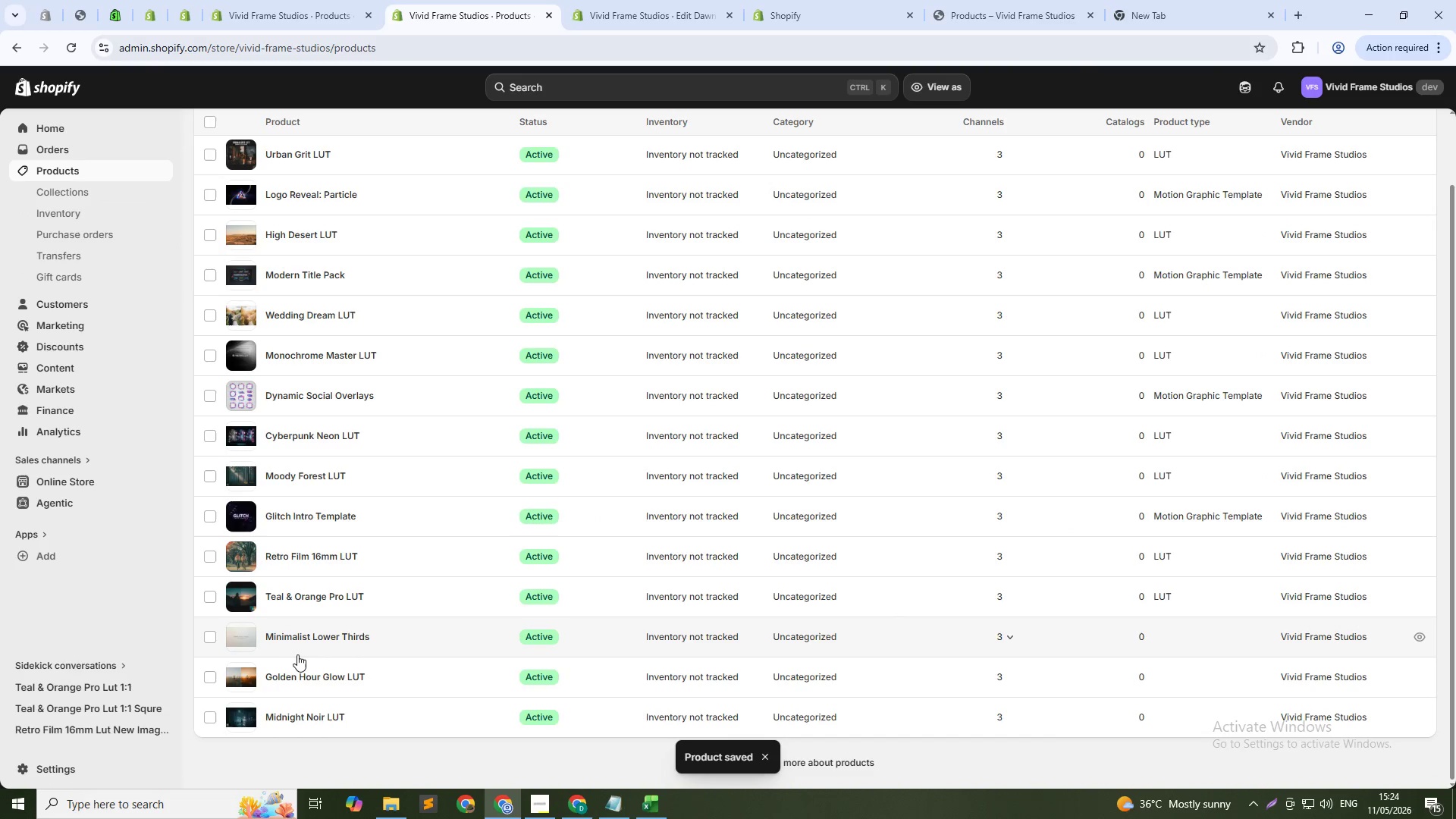 
left_click([278, 637])
 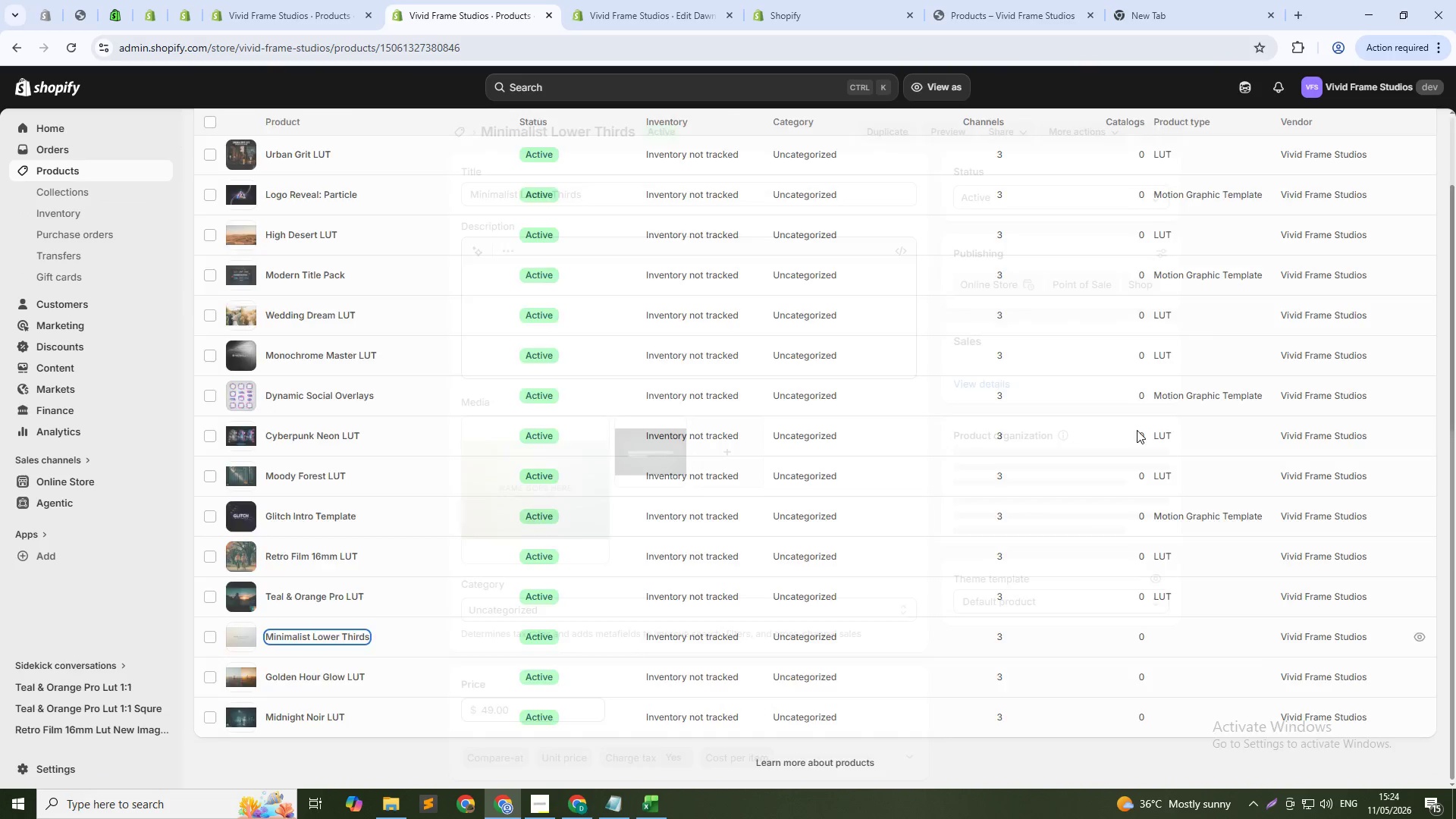 
mouse_move([1049, 441])
 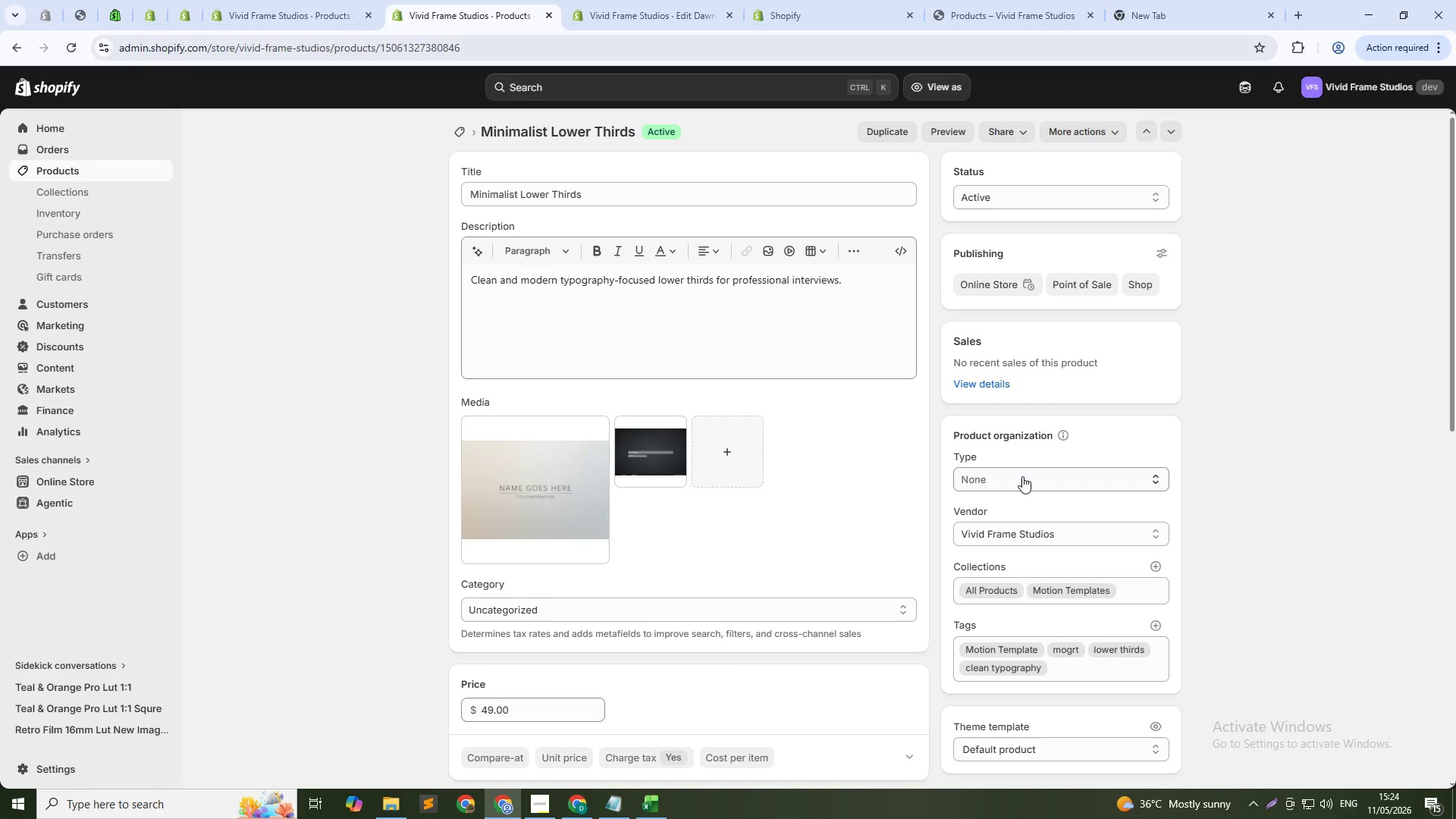 
left_click([1022, 476])
 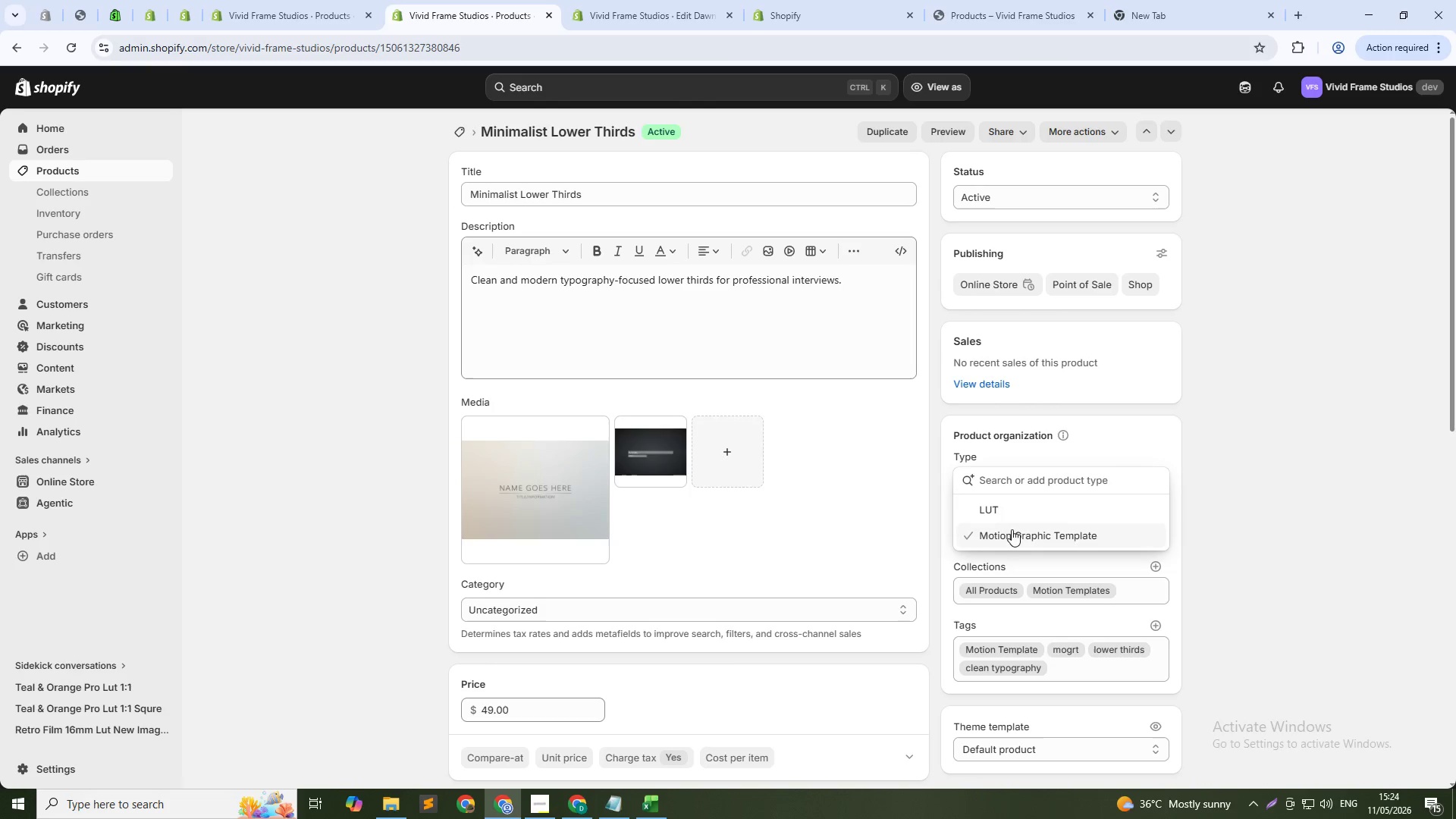 
left_click([1011, 530])
 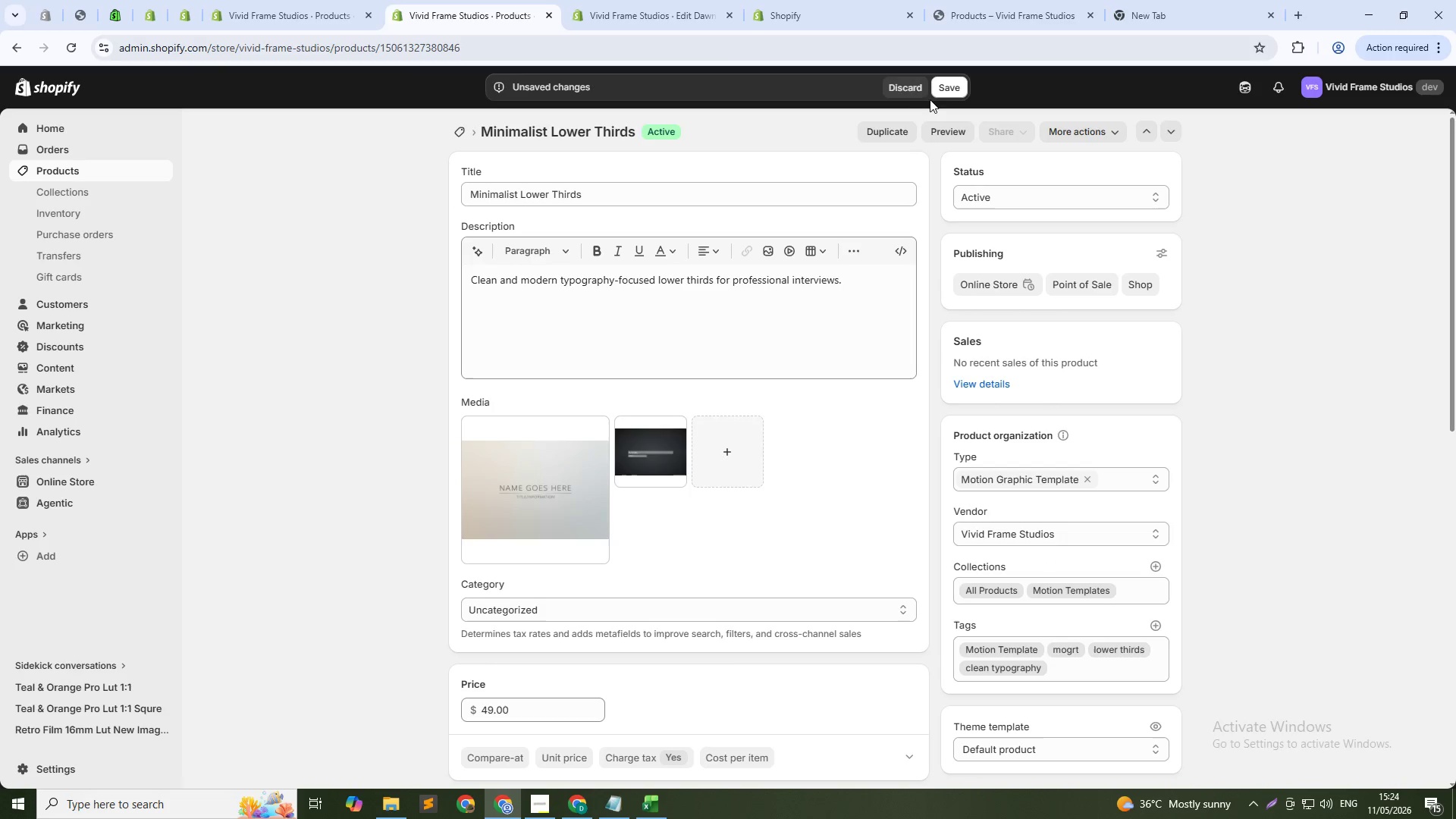 
left_click([952, 83])
 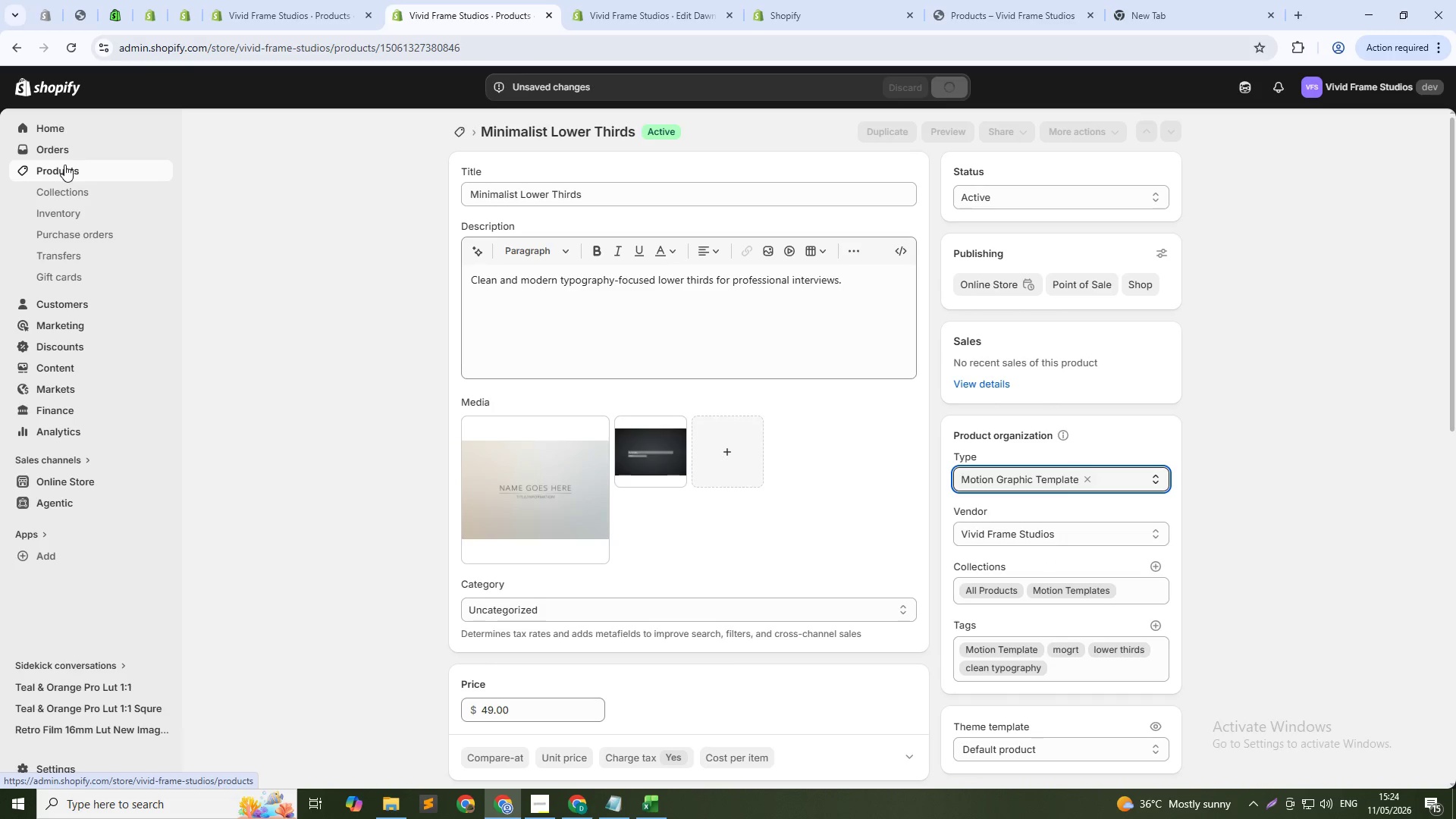 
left_click([64, 165])
 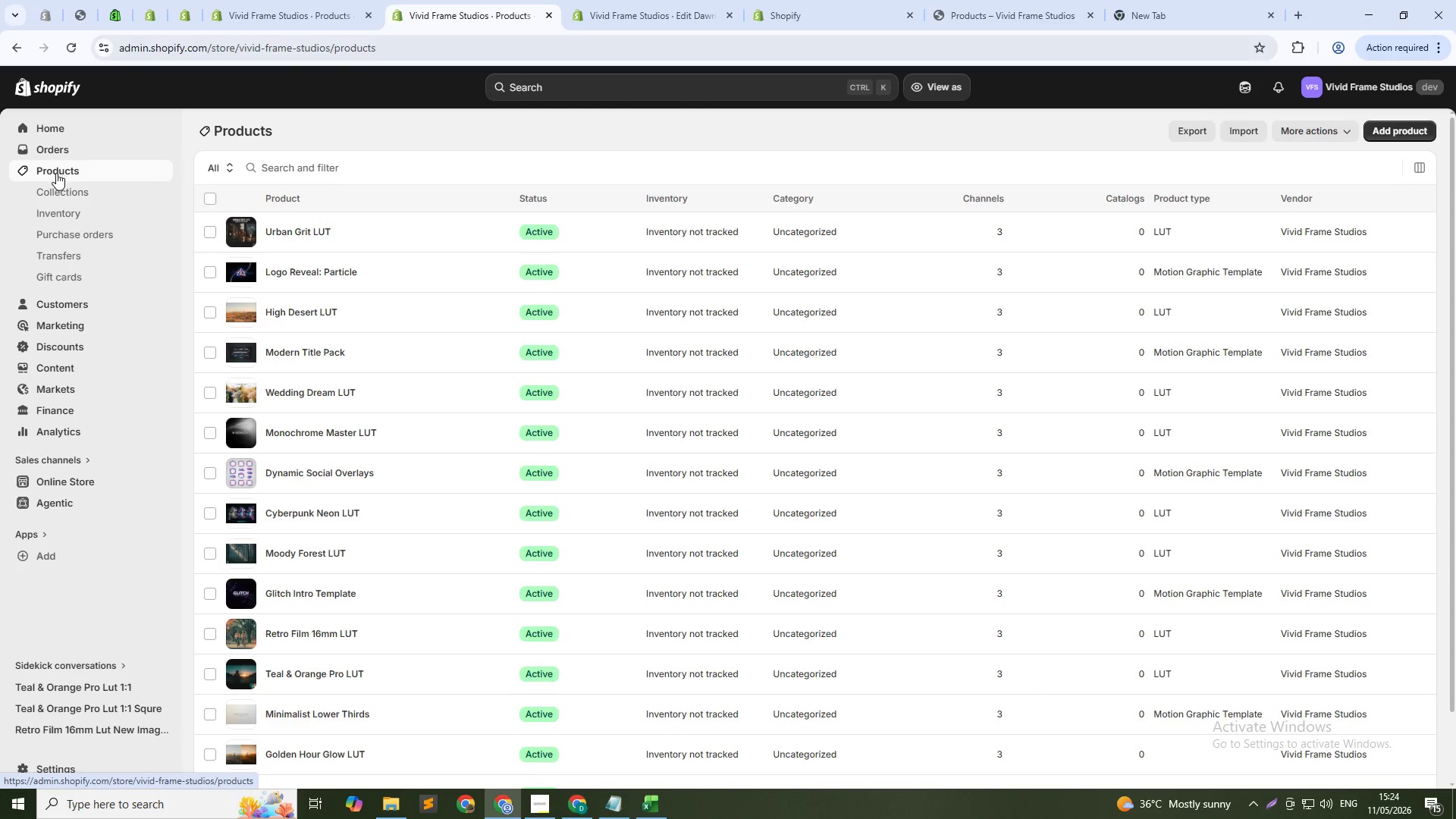 
scroll: coordinate [408, 385], scroll_direction: down, amount: 6.0
 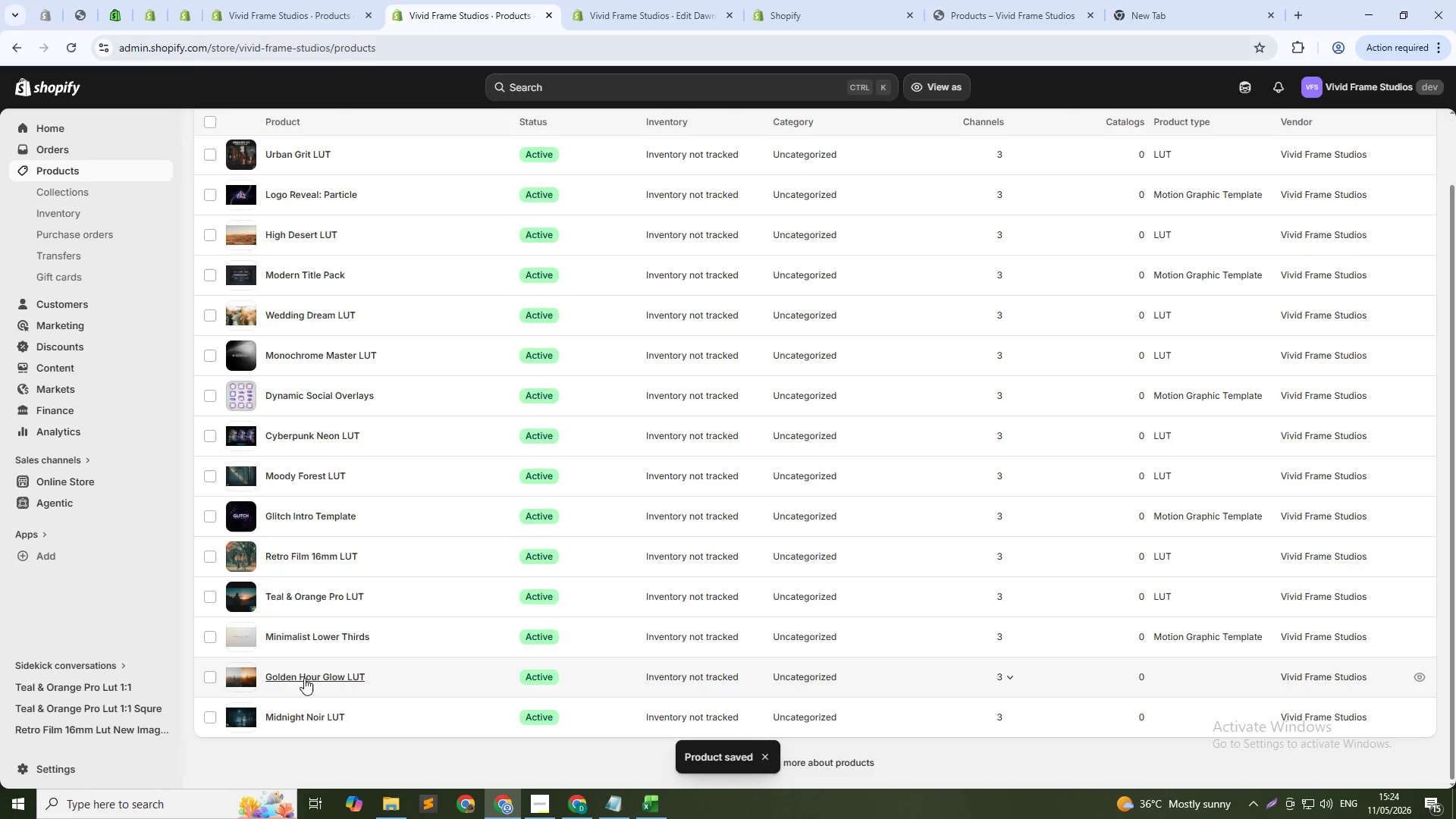 
left_click([305, 677])
 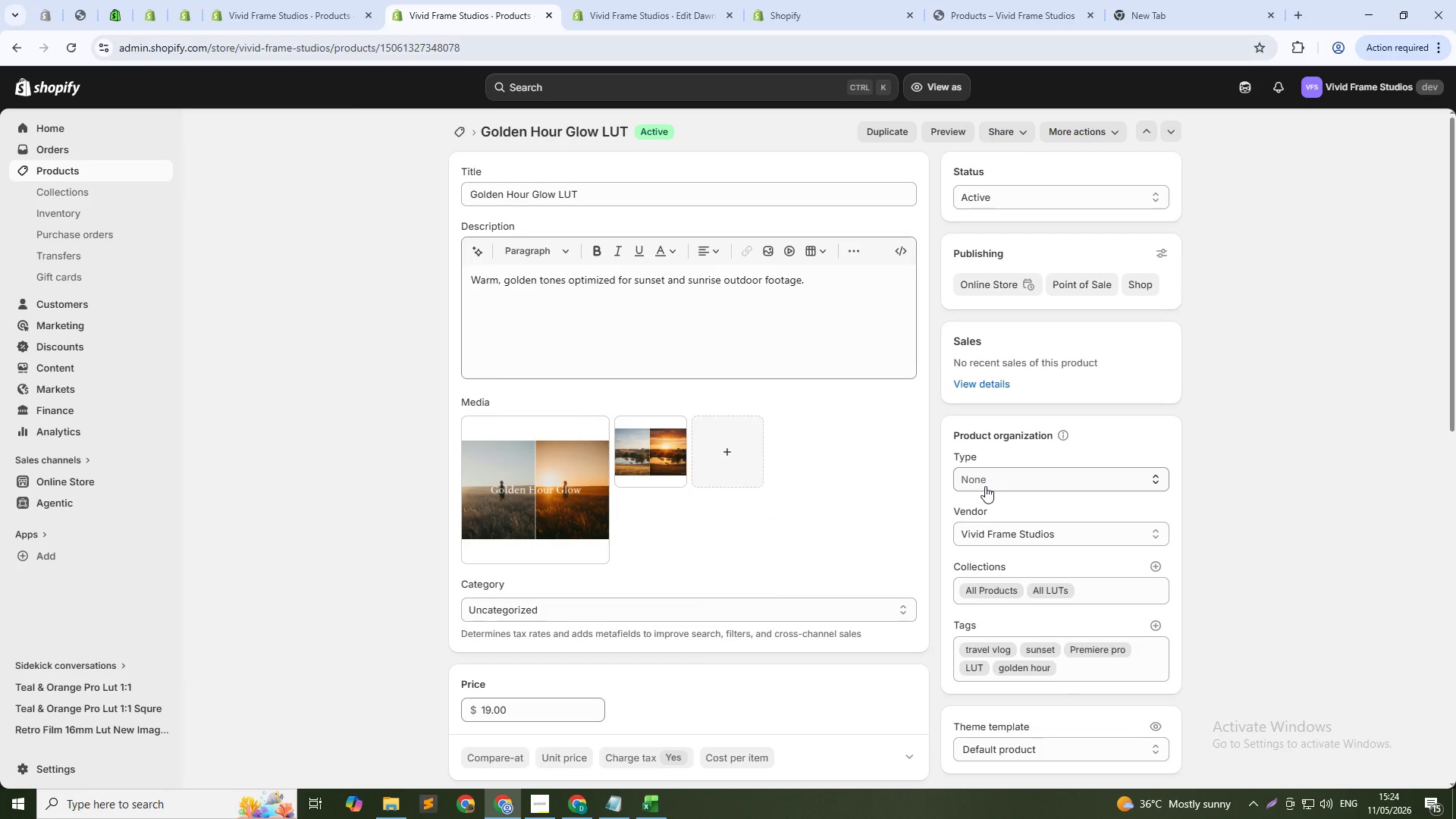 
left_click([985, 486])
 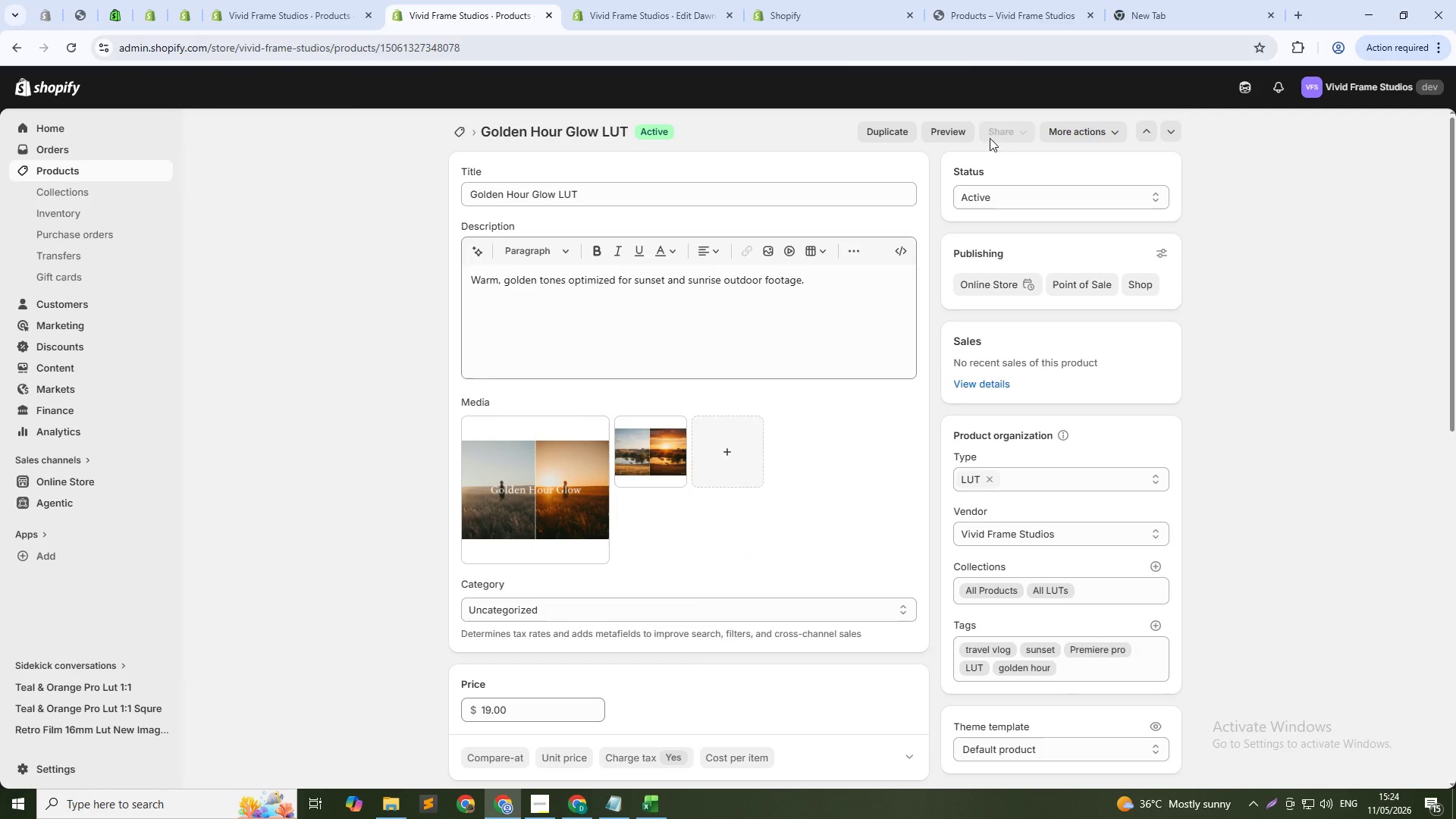 
left_click([935, 85])
 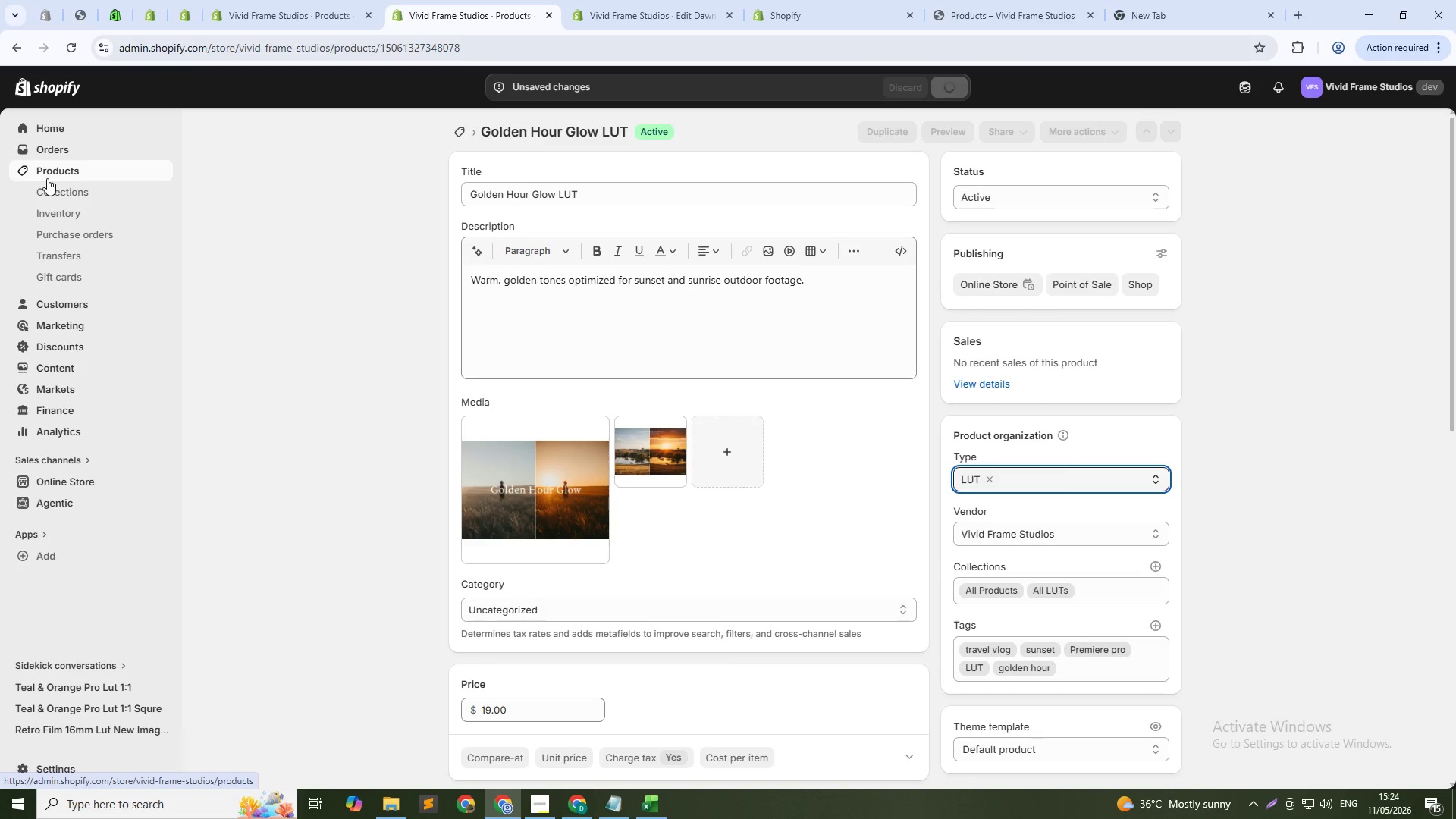 
left_click([49, 176])
 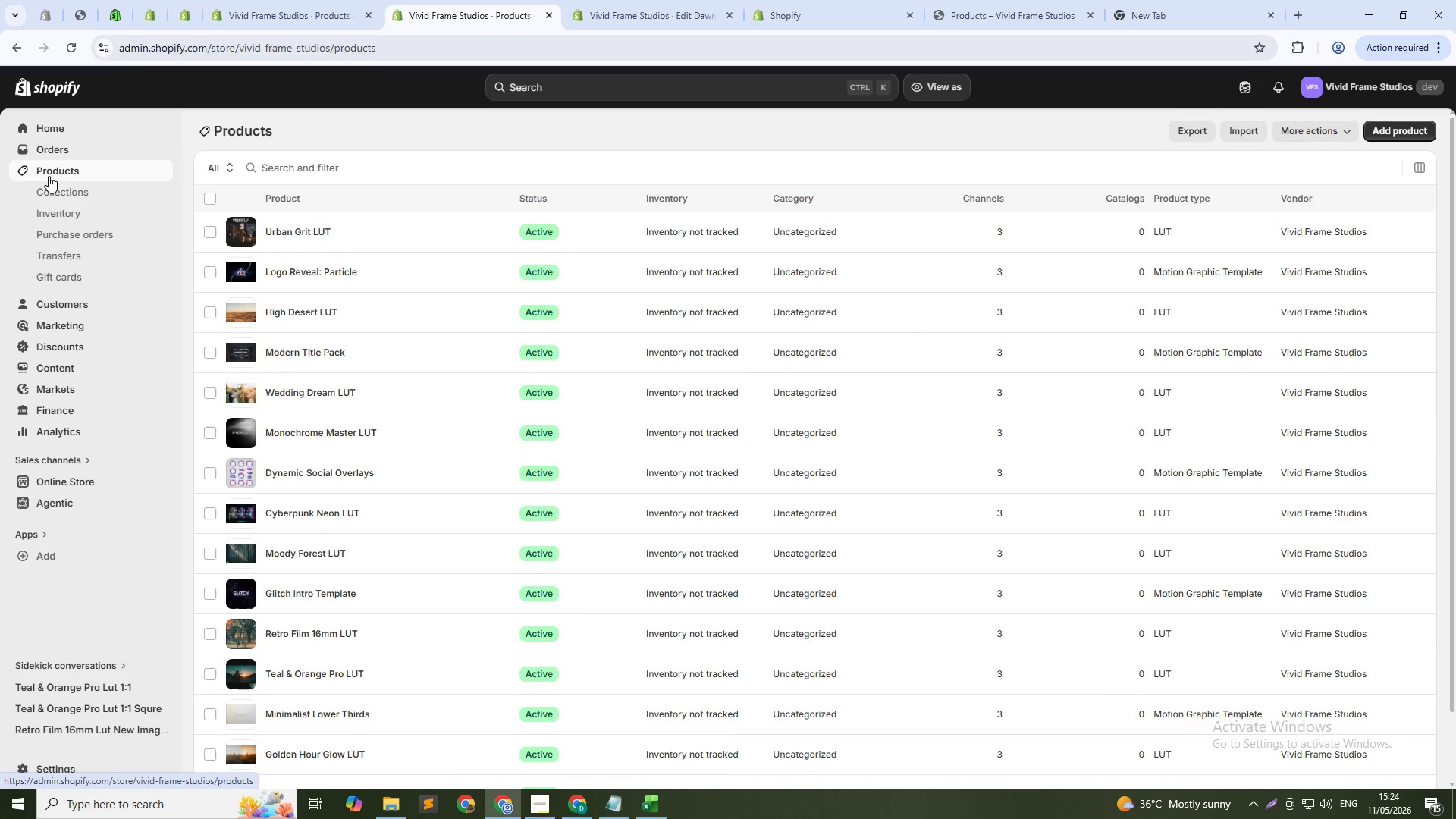 
scroll: coordinate [513, 496], scroll_direction: down, amount: 11.0
 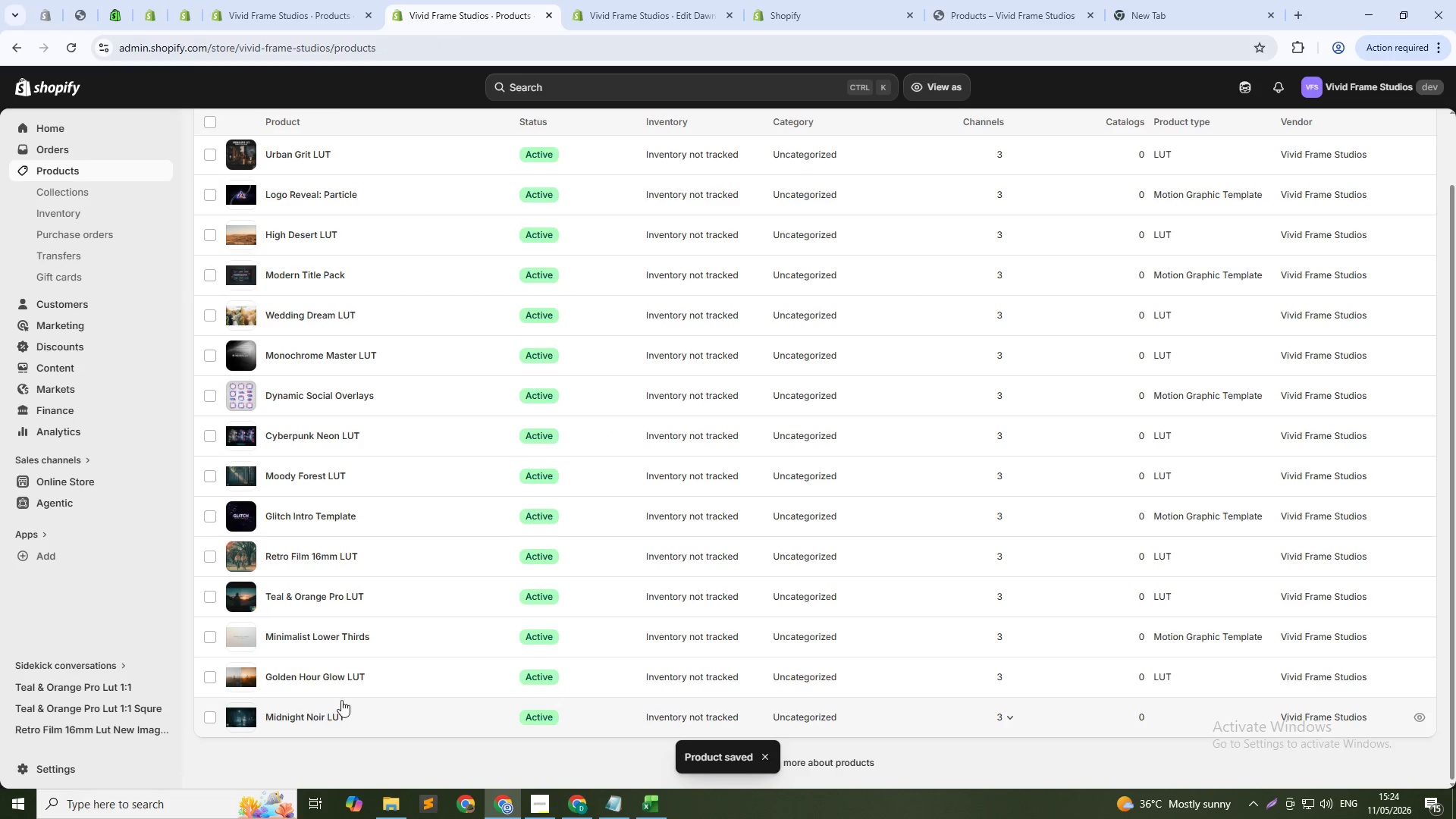 
left_click([322, 719])
 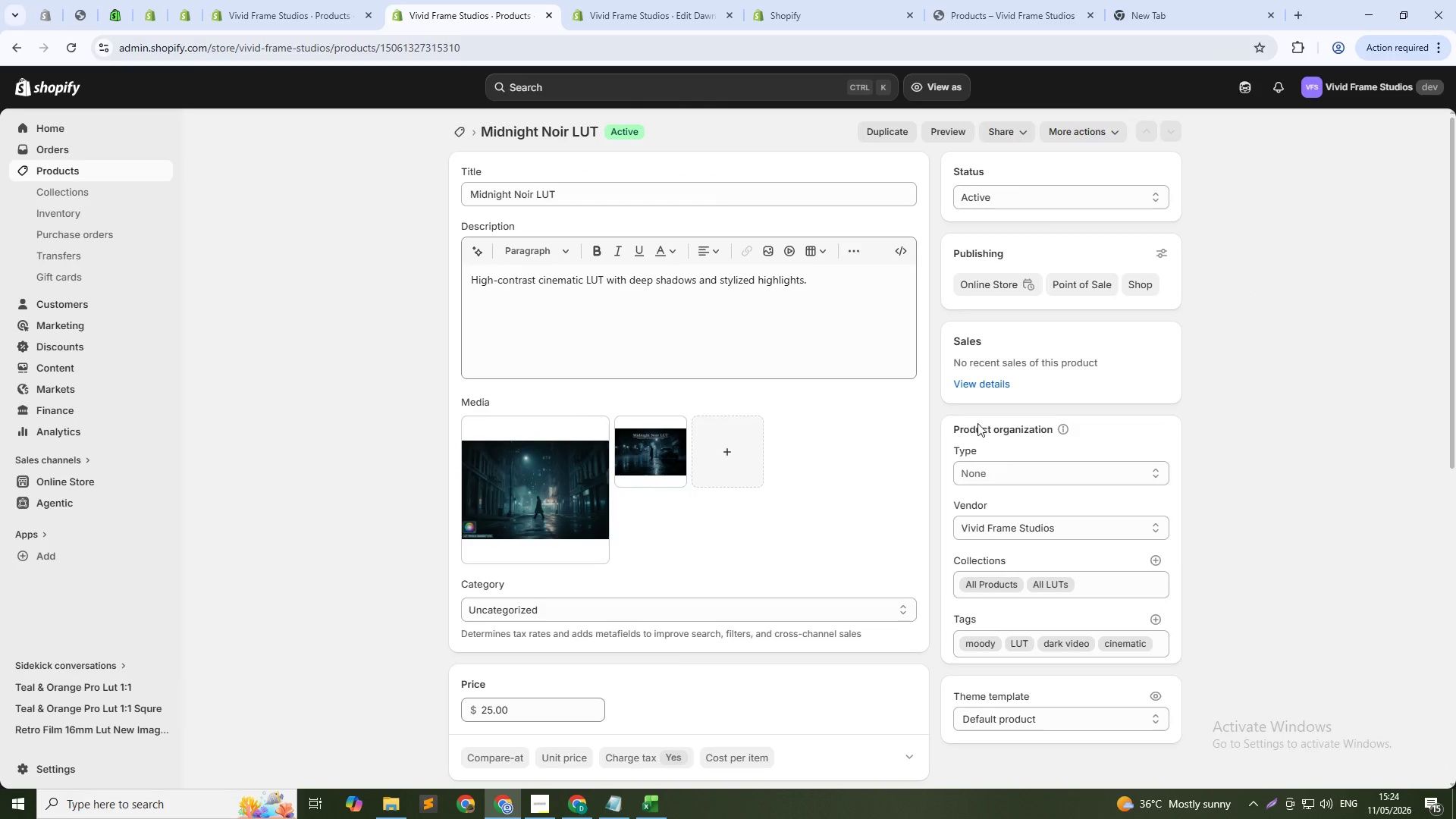 
scroll: coordinate [989, 417], scroll_direction: down, amount: 4.0
 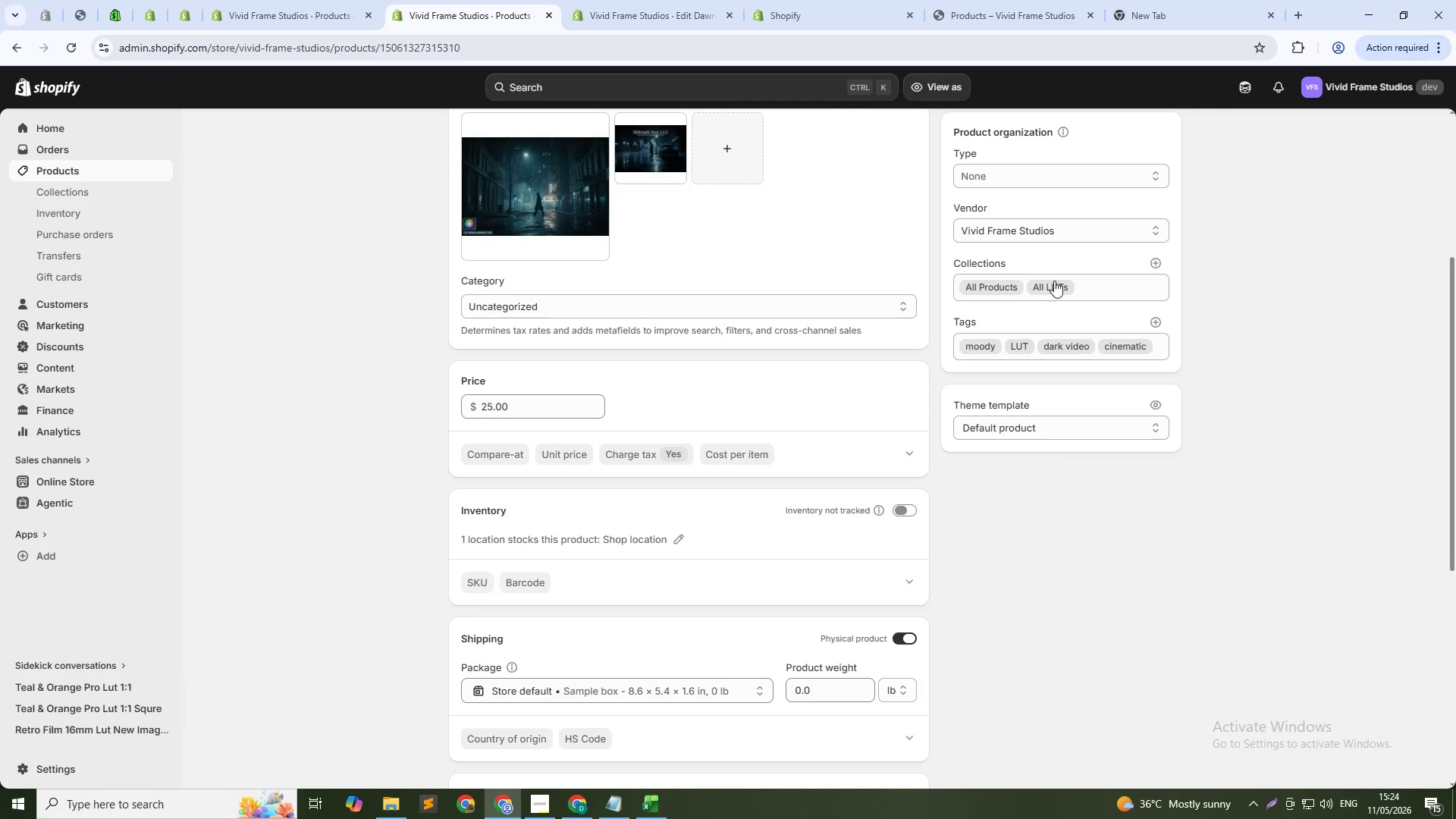 
left_click([978, 180])
 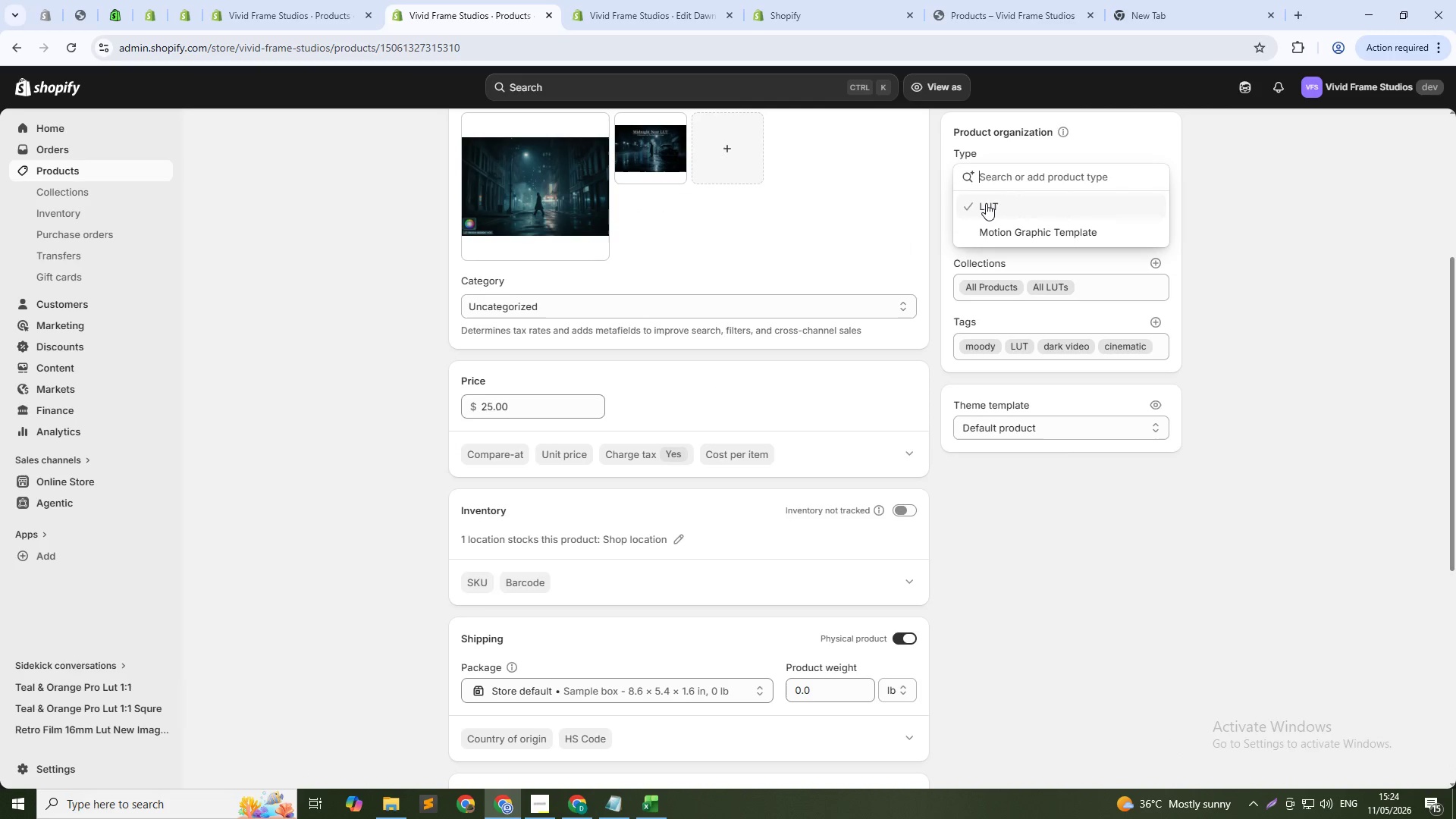 
left_click([986, 203])
 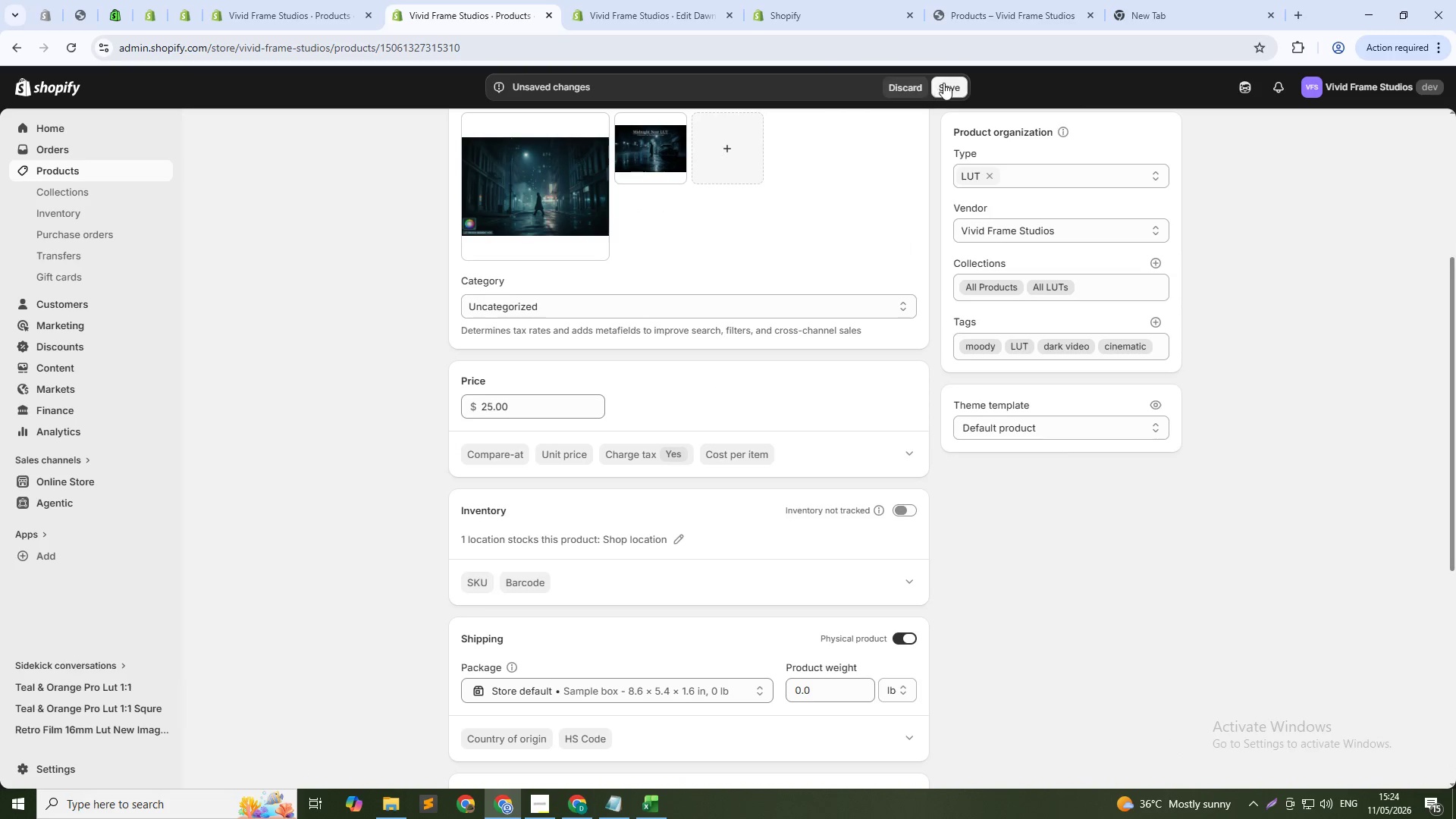 
left_click([943, 83])
 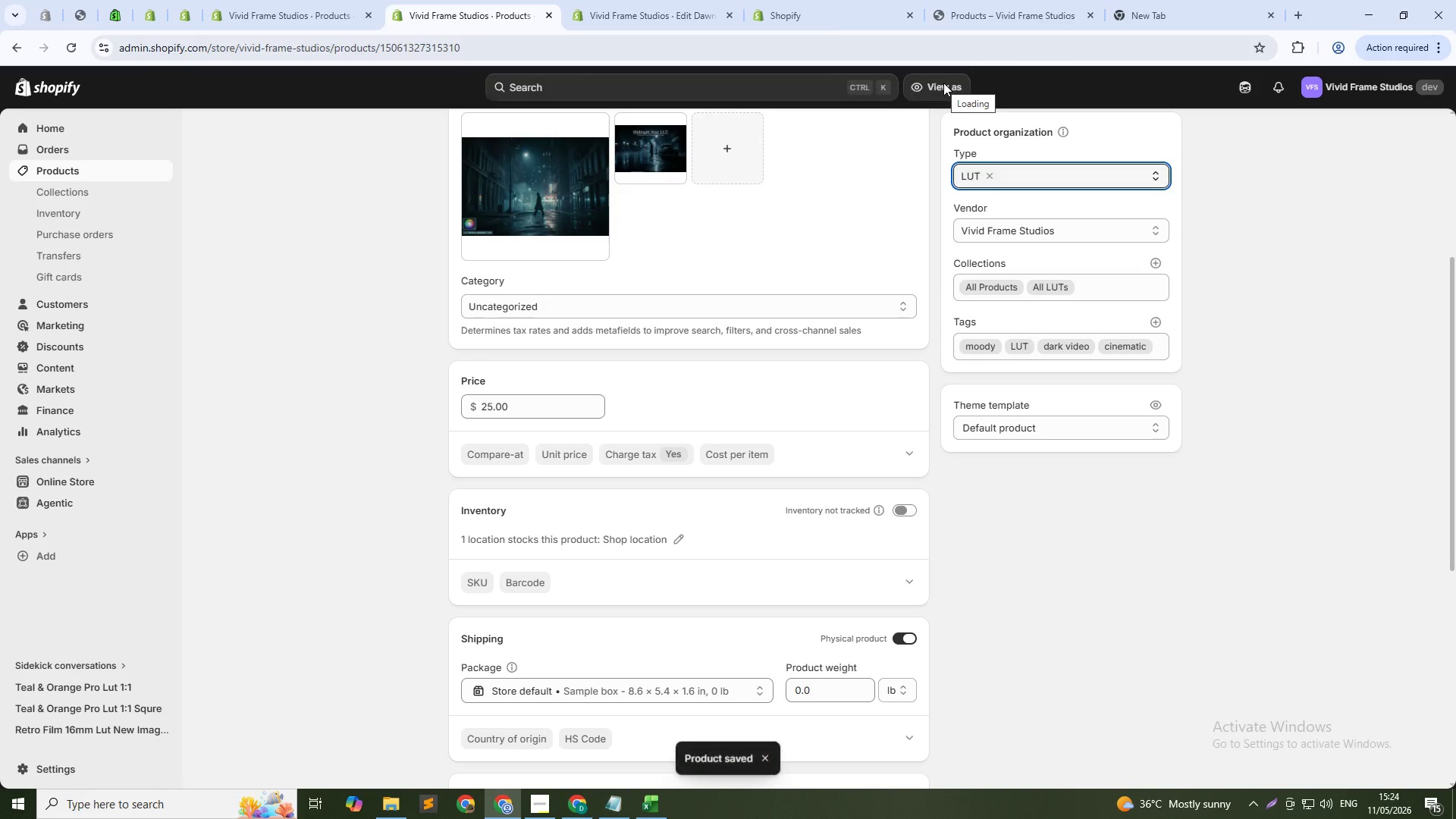 
wait(6.27)
 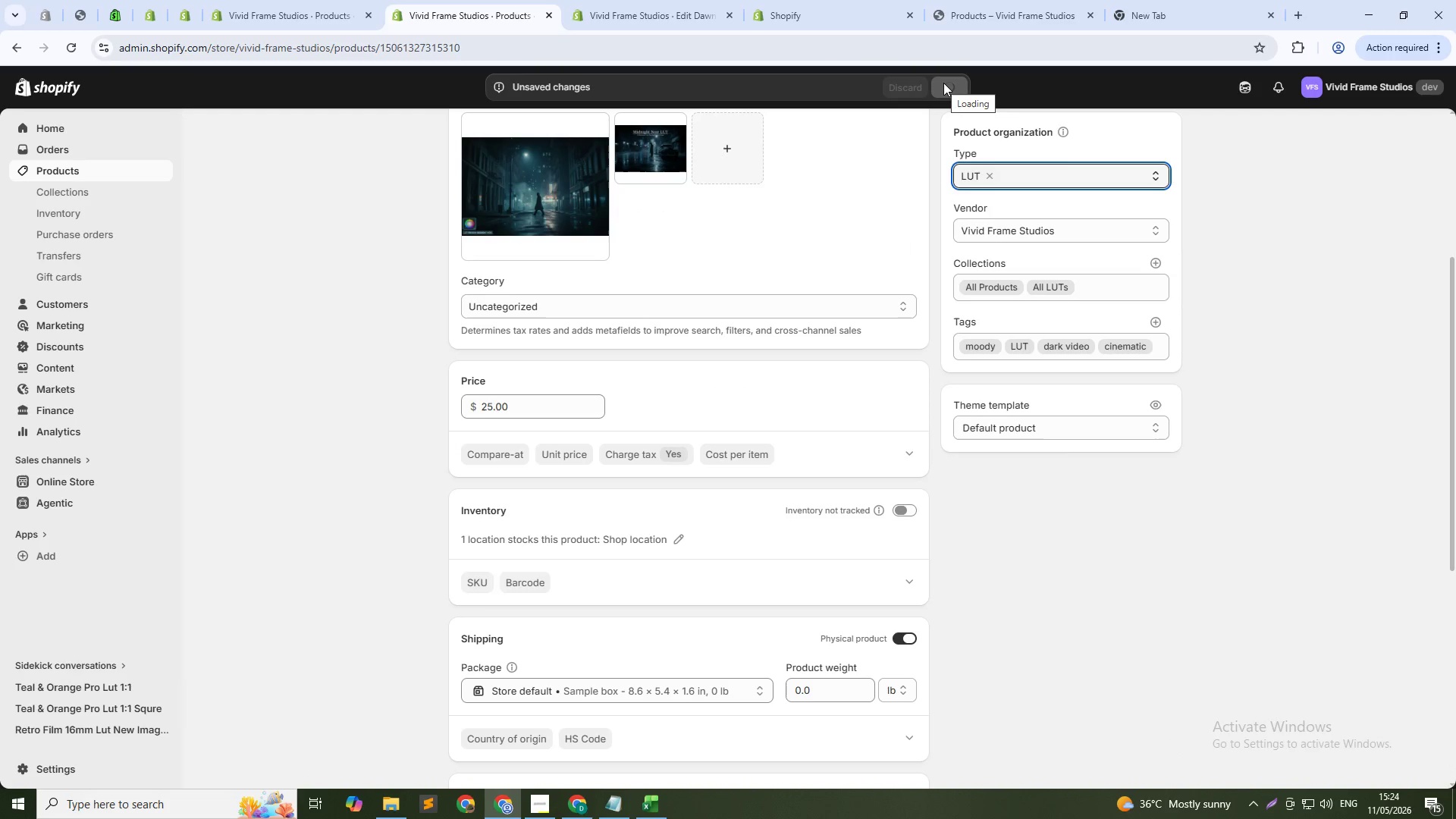 
left_click([105, 167])
 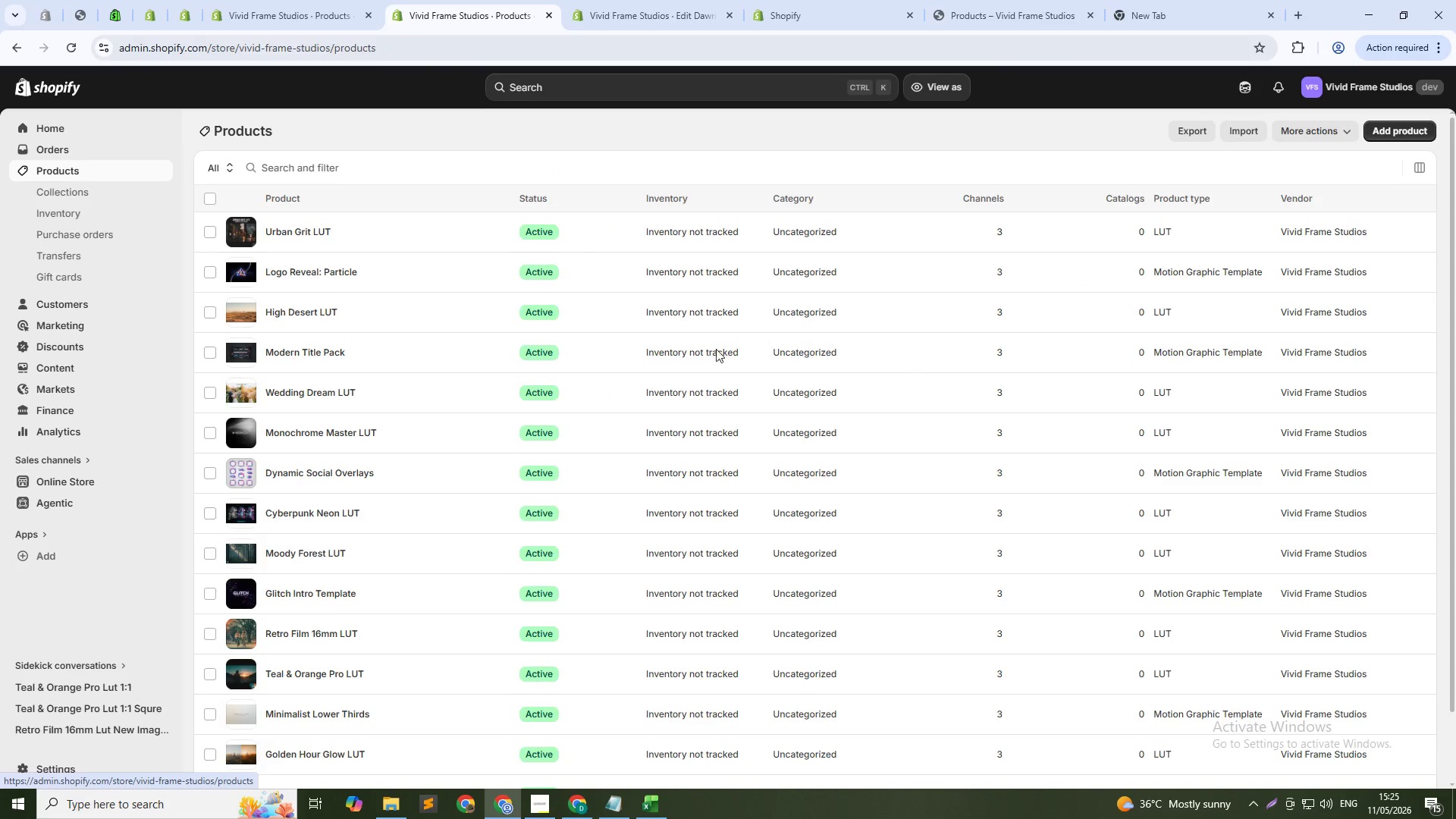 
scroll: coordinate [748, 368], scroll_direction: down, amount: 5.0
 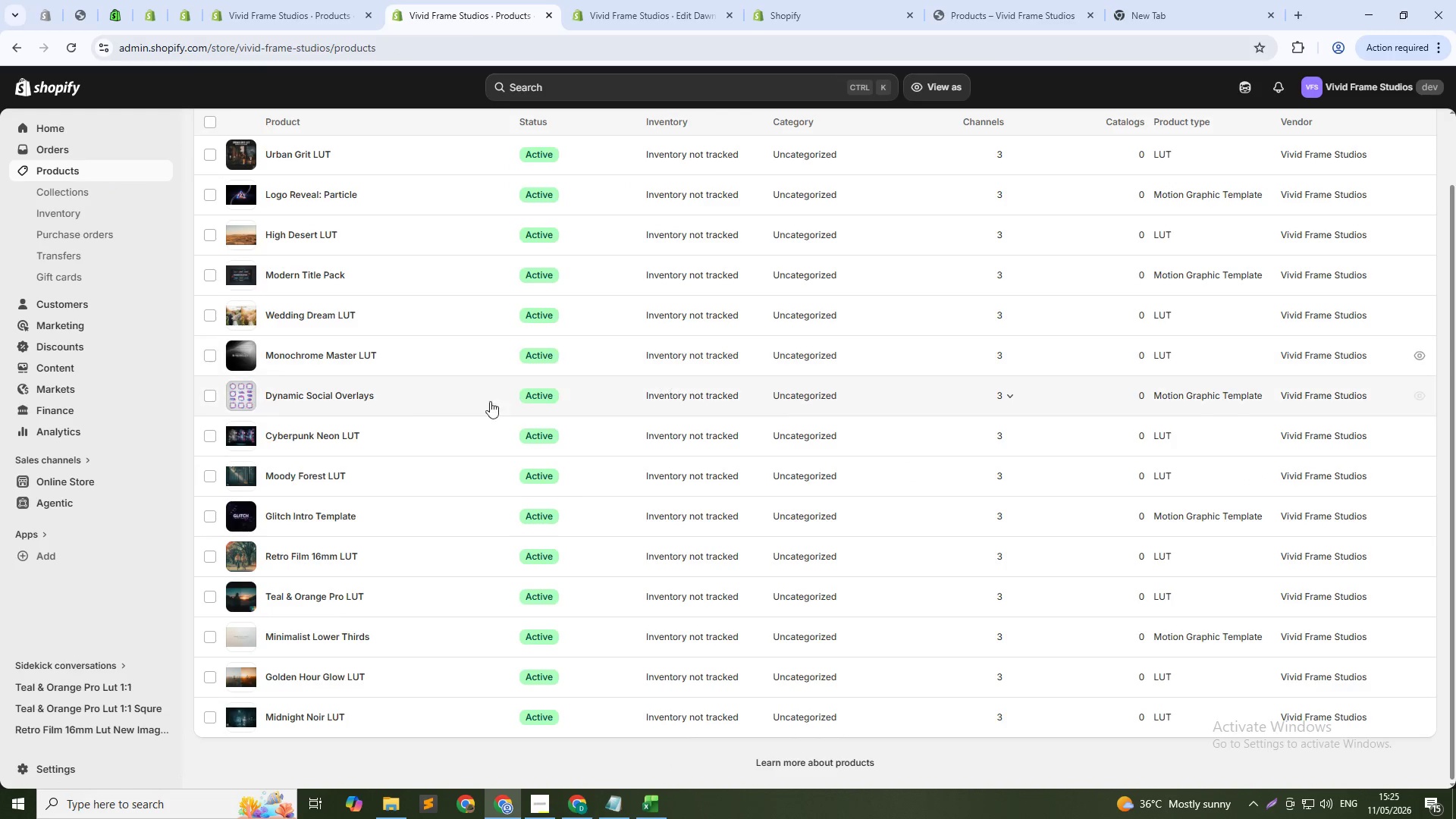 
scroll: coordinate [410, 420], scroll_direction: up, amount: 5.0
 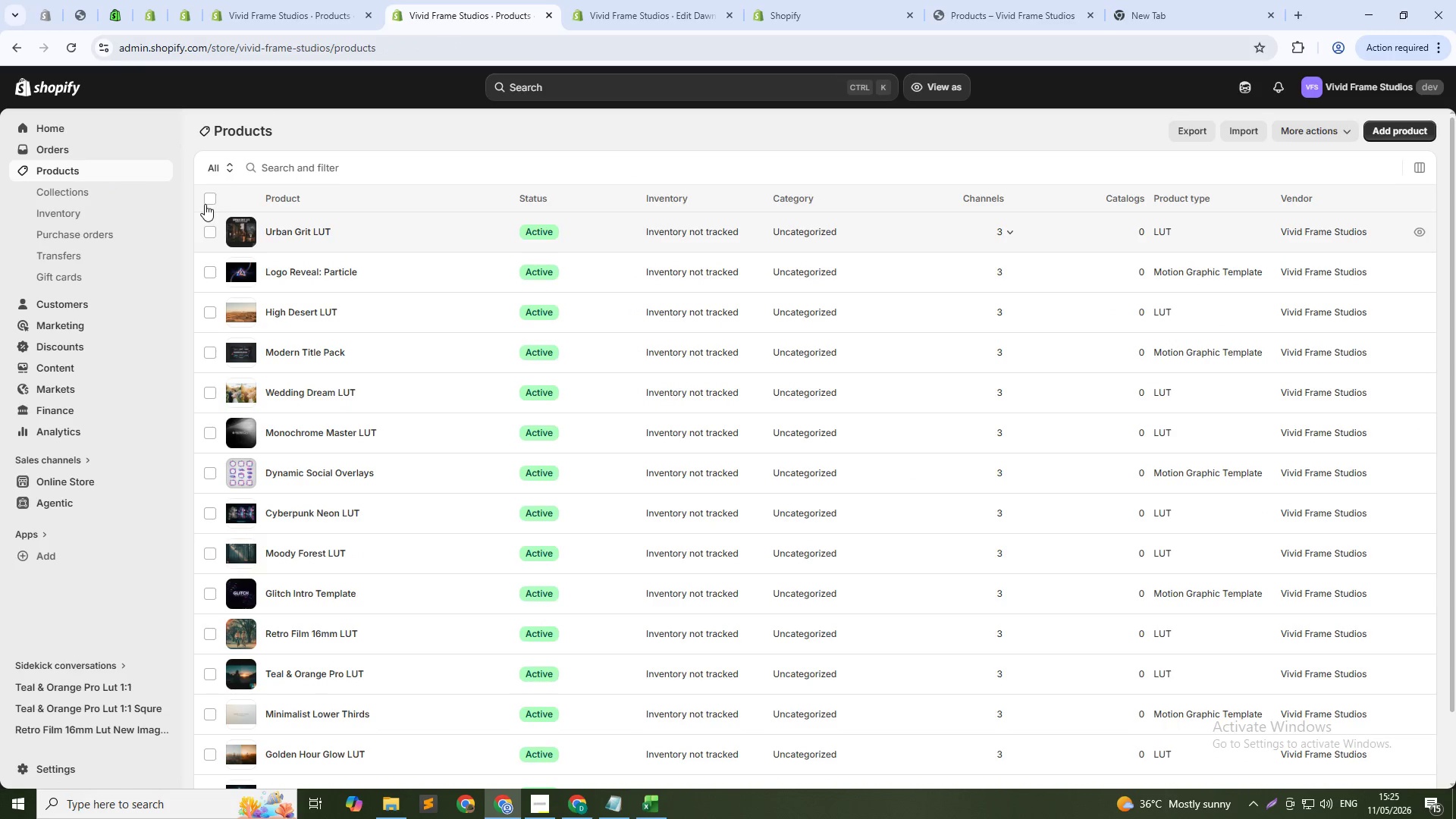 
left_click([208, 202])
 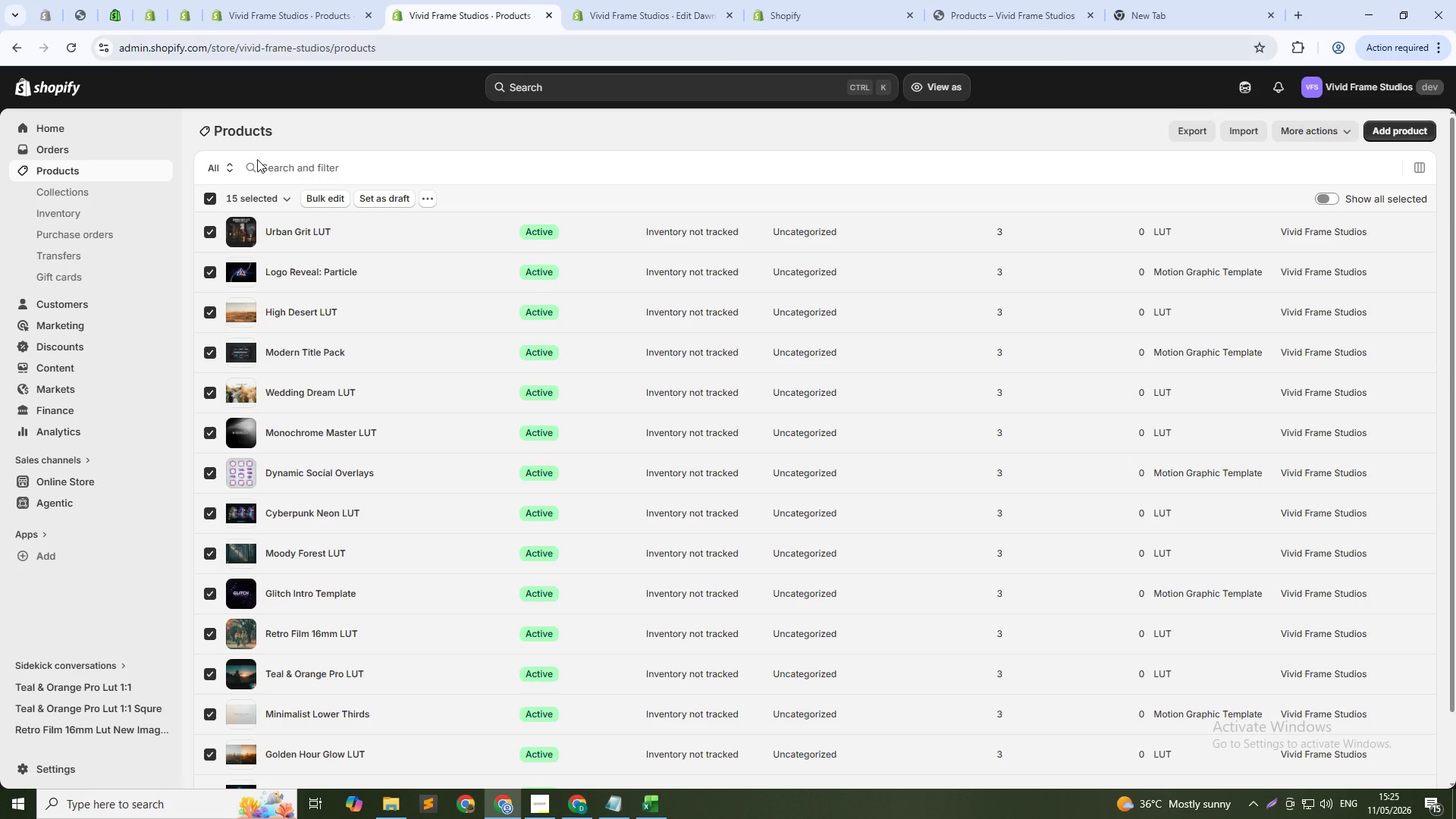 
wait(9.78)
 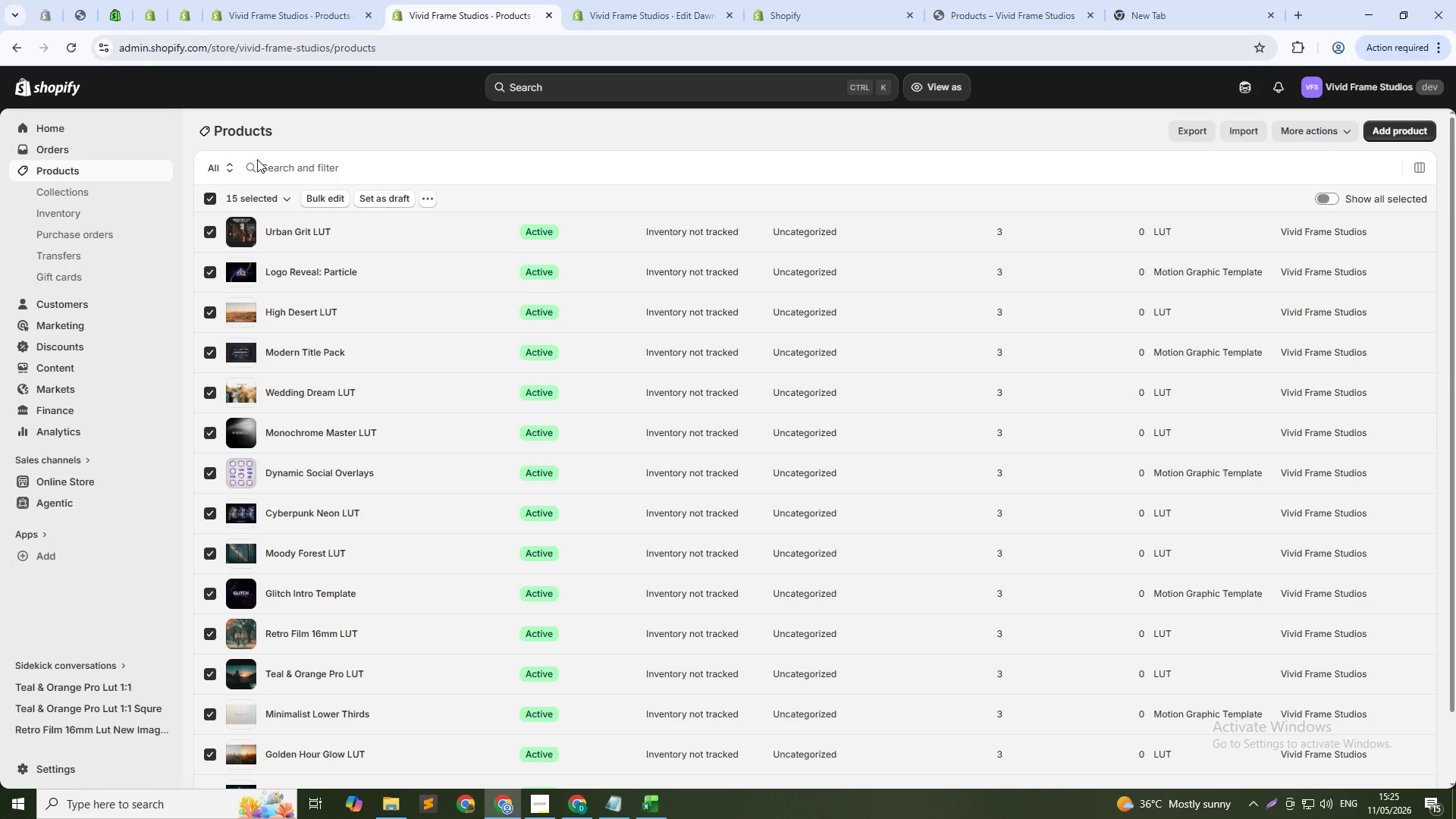 
left_click([208, 202])
 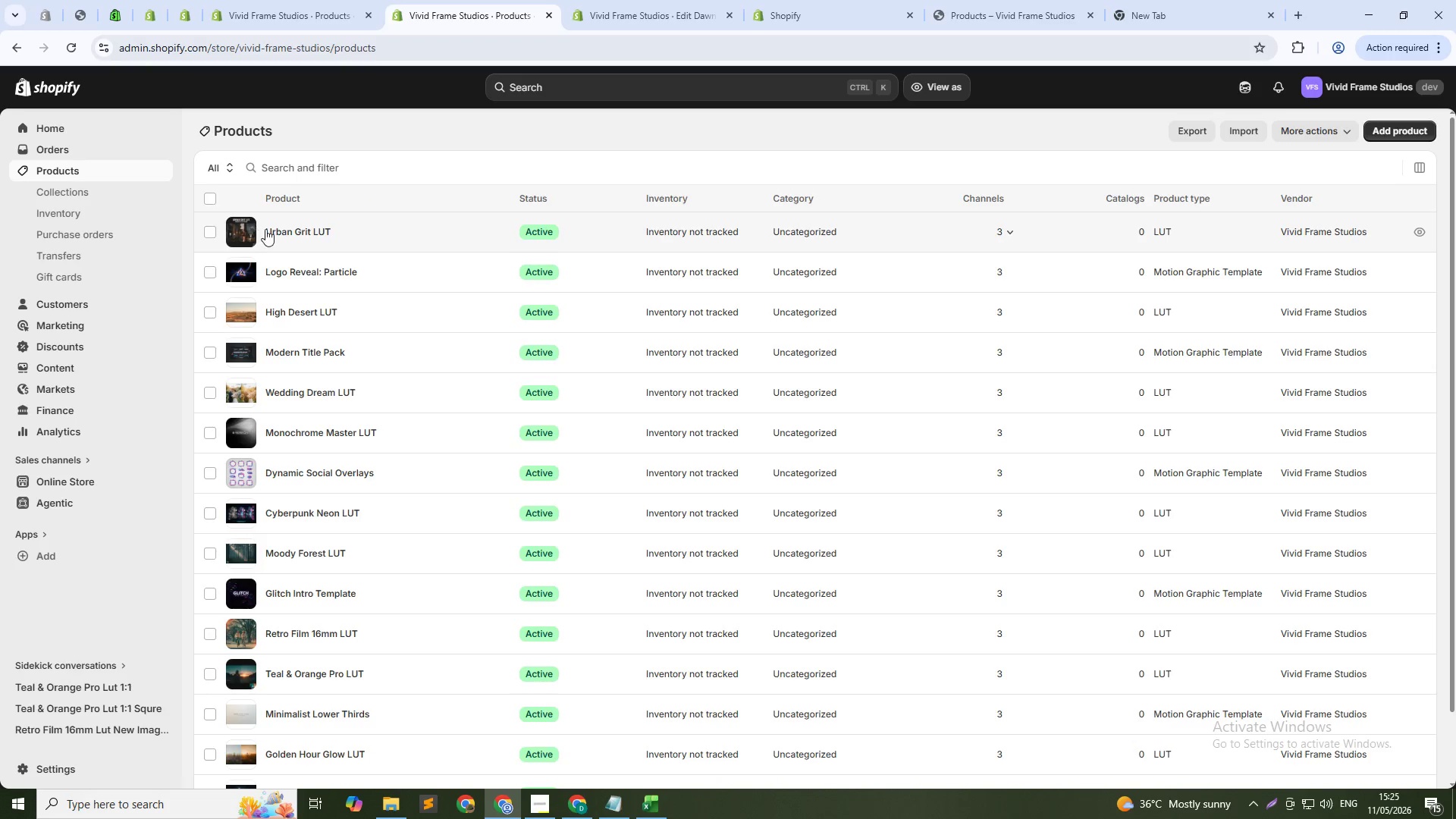 
left_click([284, 229])
 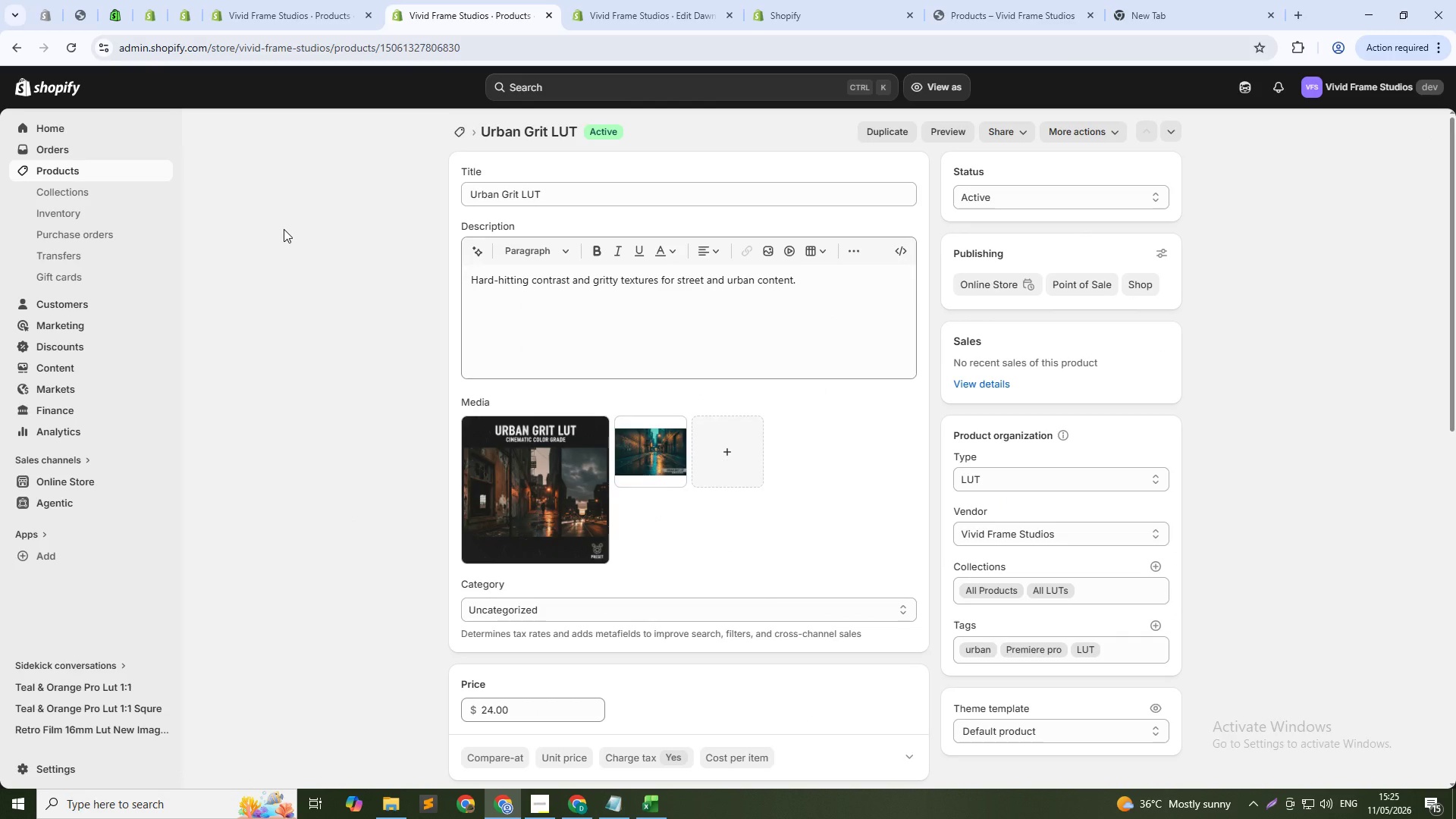 
wait(6.0)
 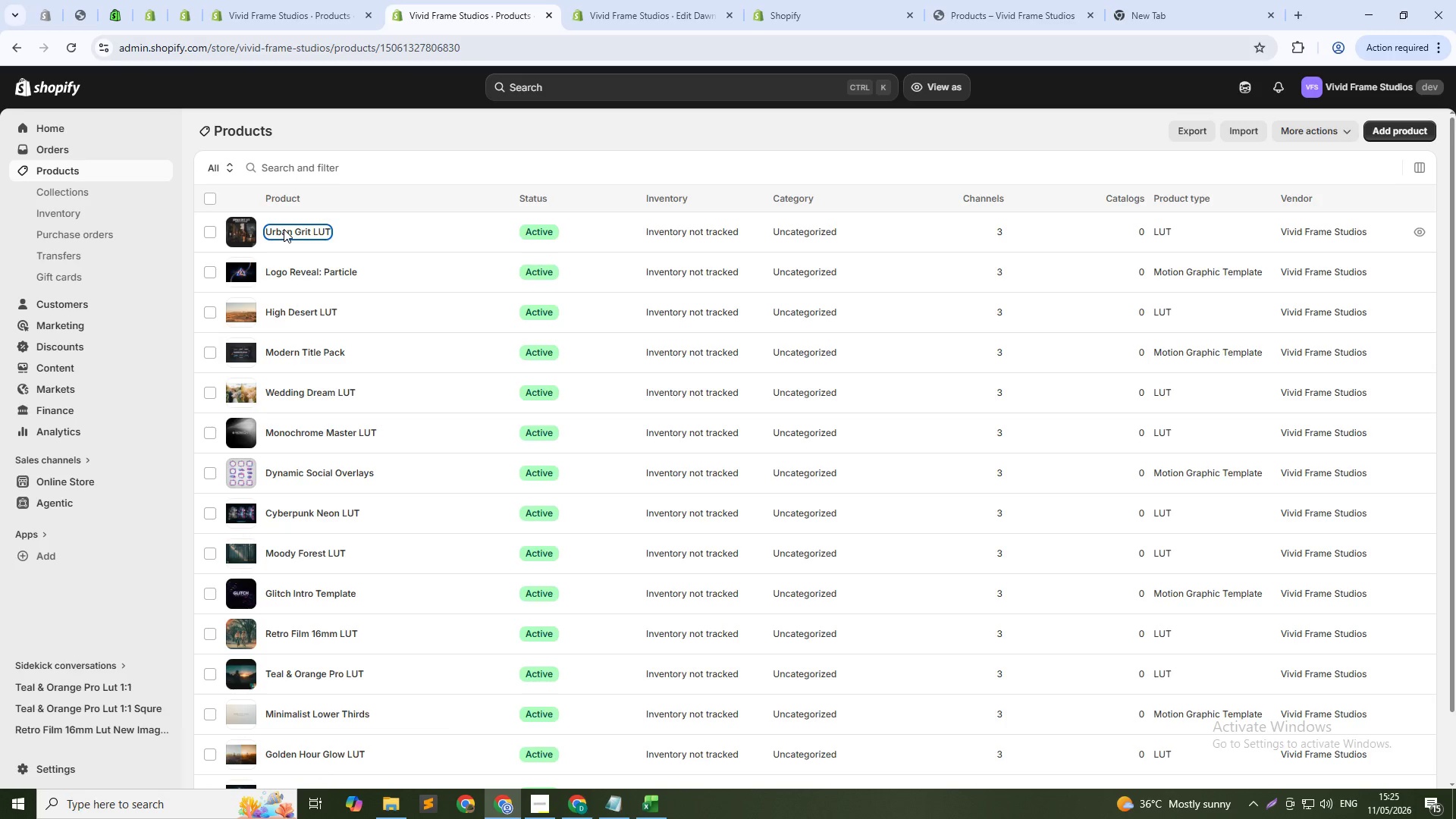 
left_click([87, 173])